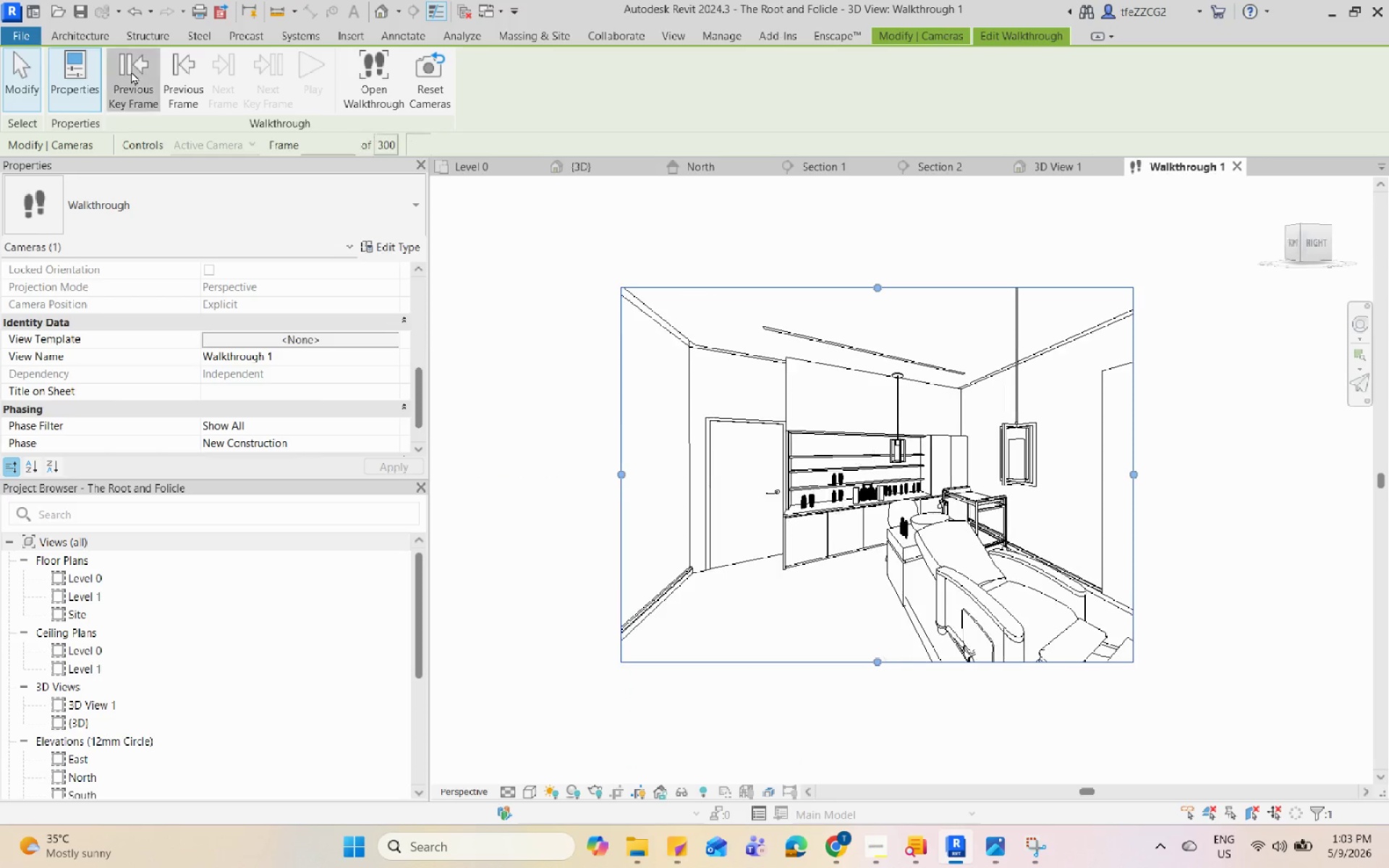 
triple_click([131, 71])
 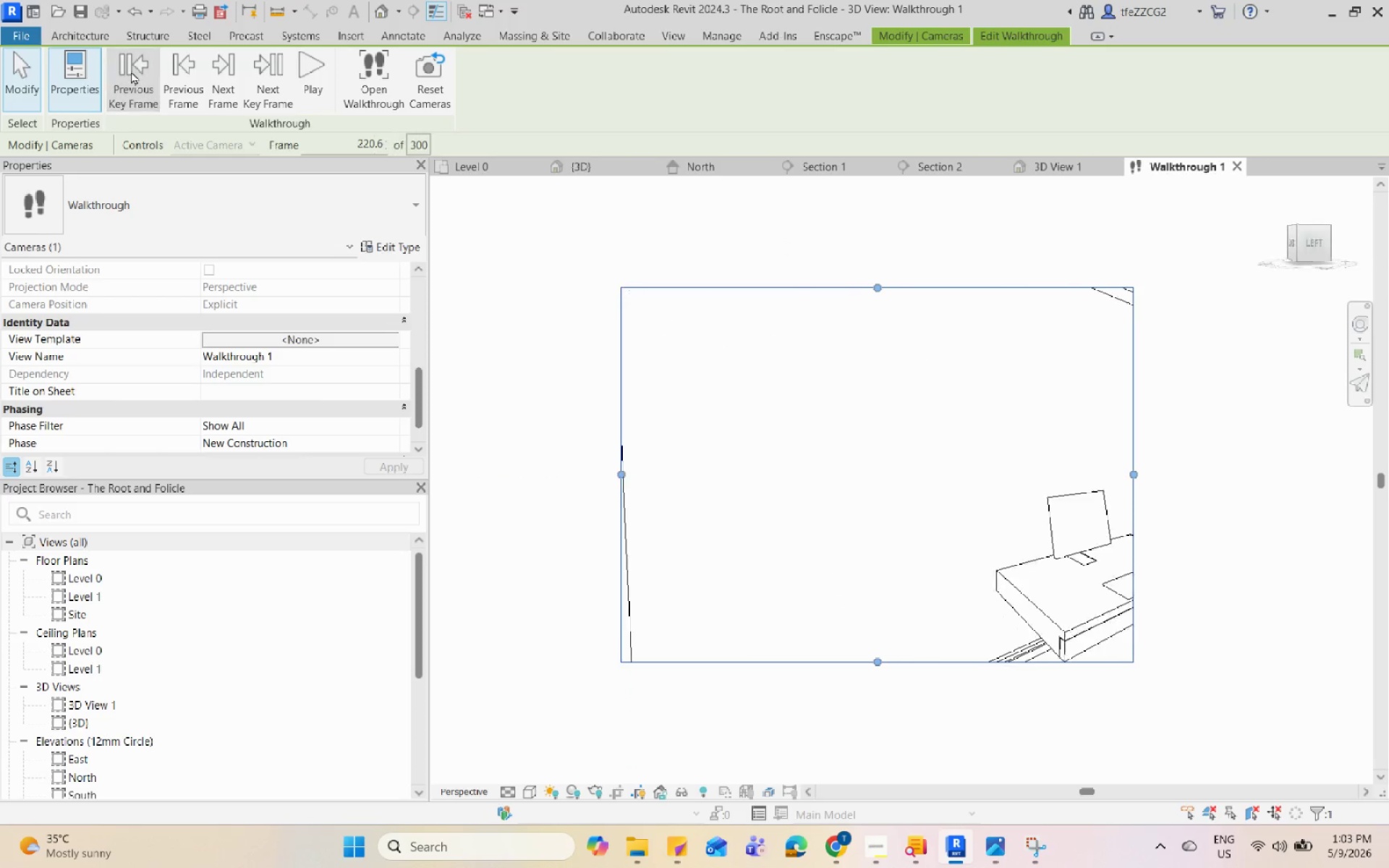 
triple_click([131, 71])
 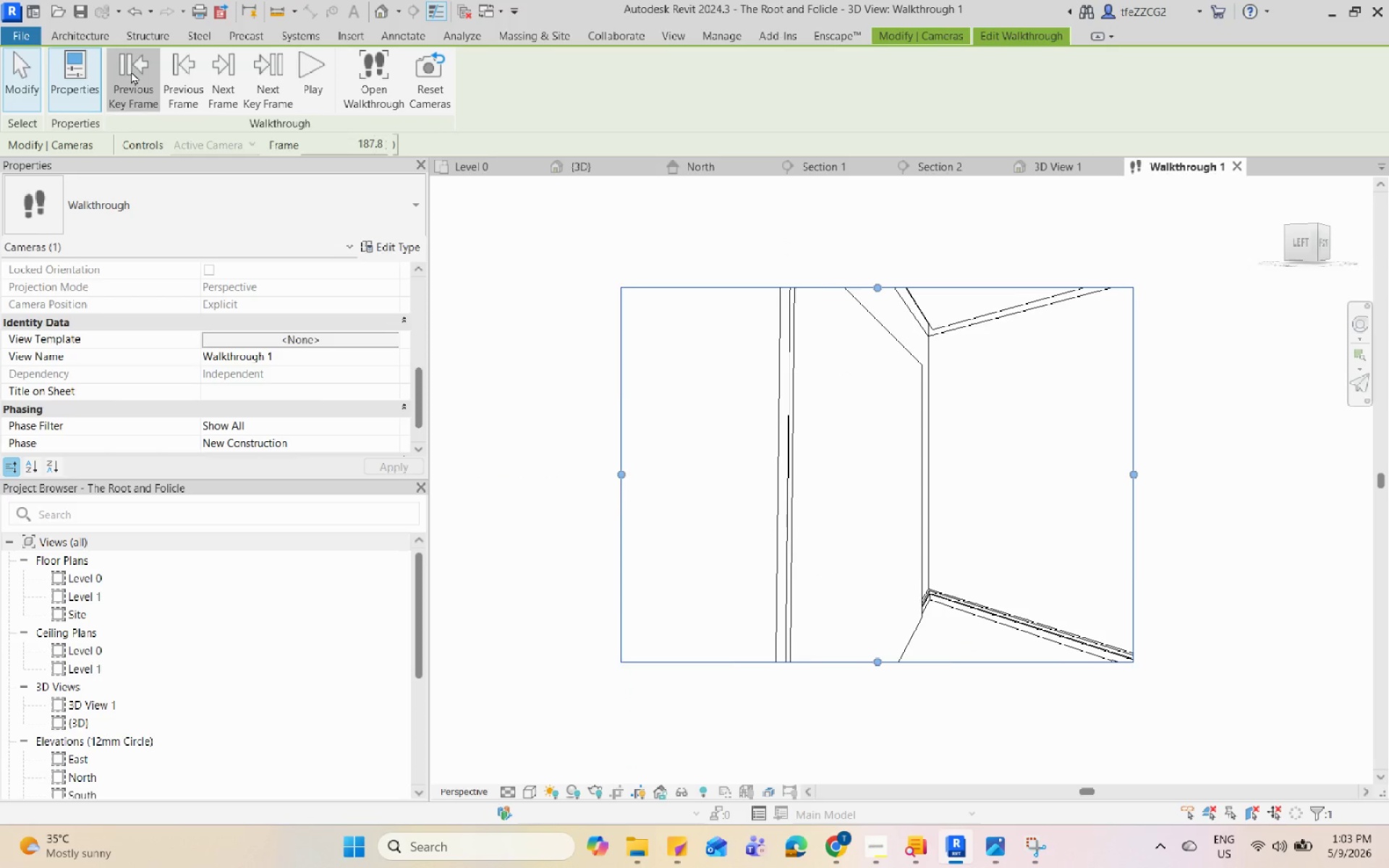 
triple_click([131, 71])
 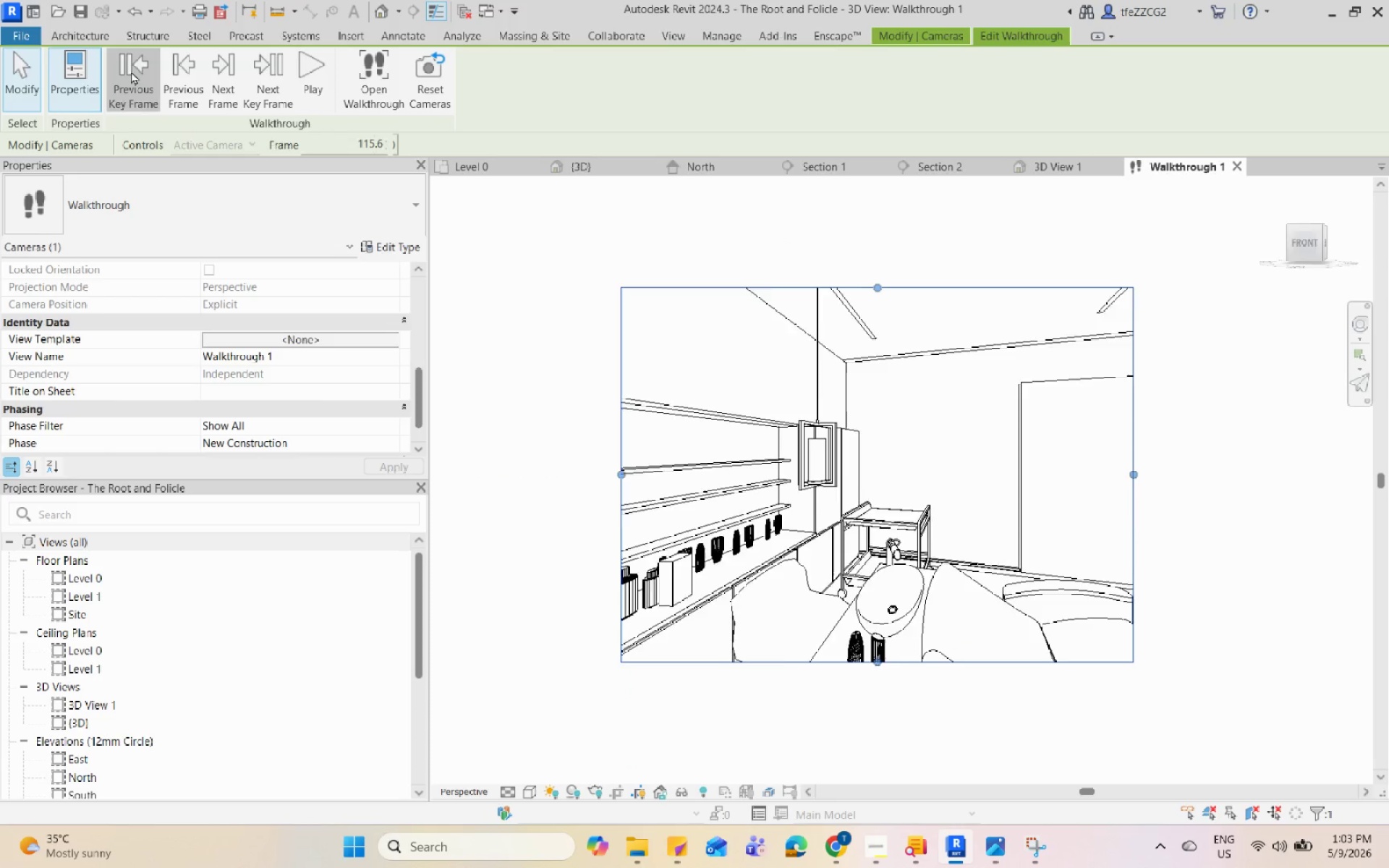 
triple_click([131, 71])
 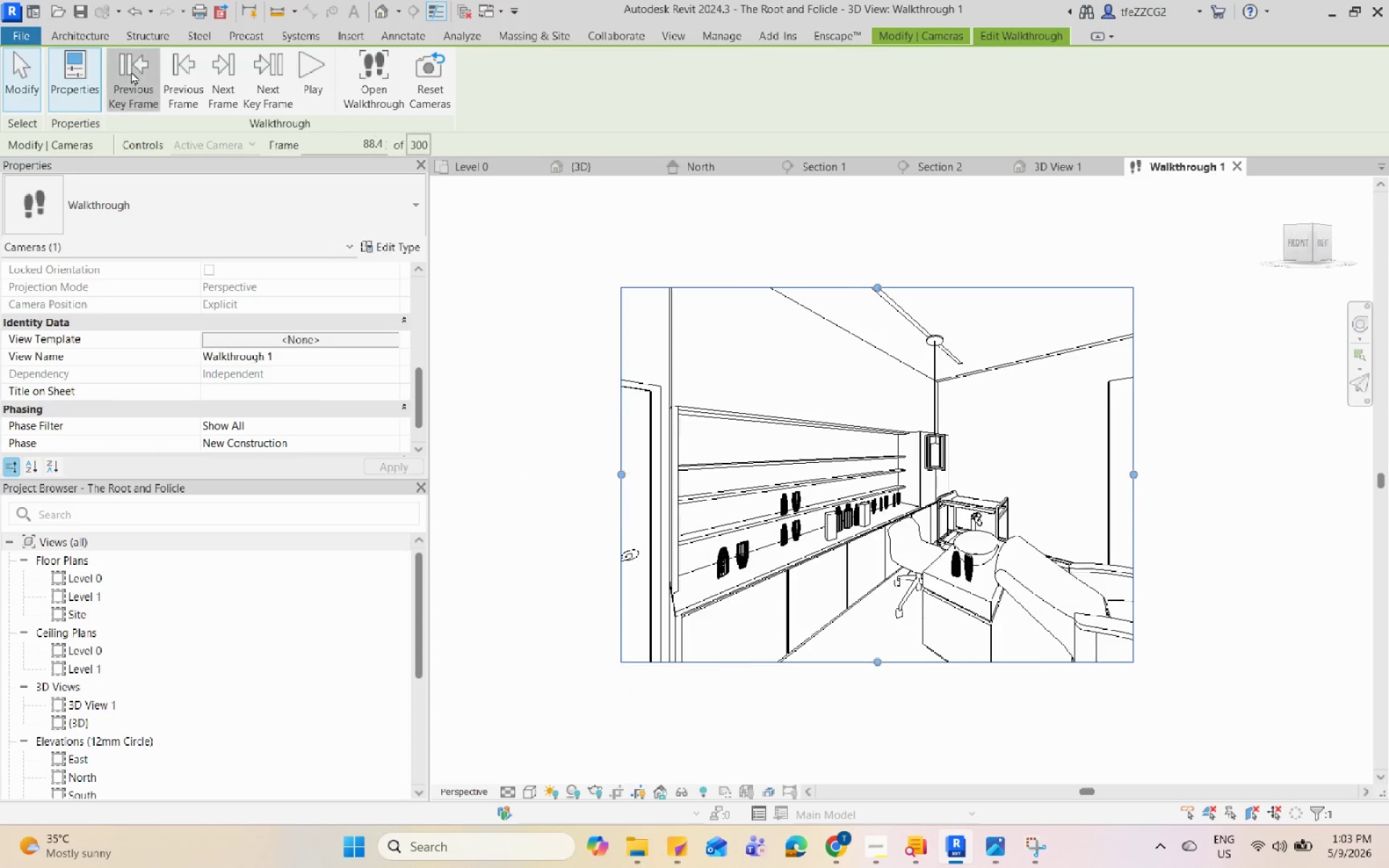 
triple_click([131, 71])
 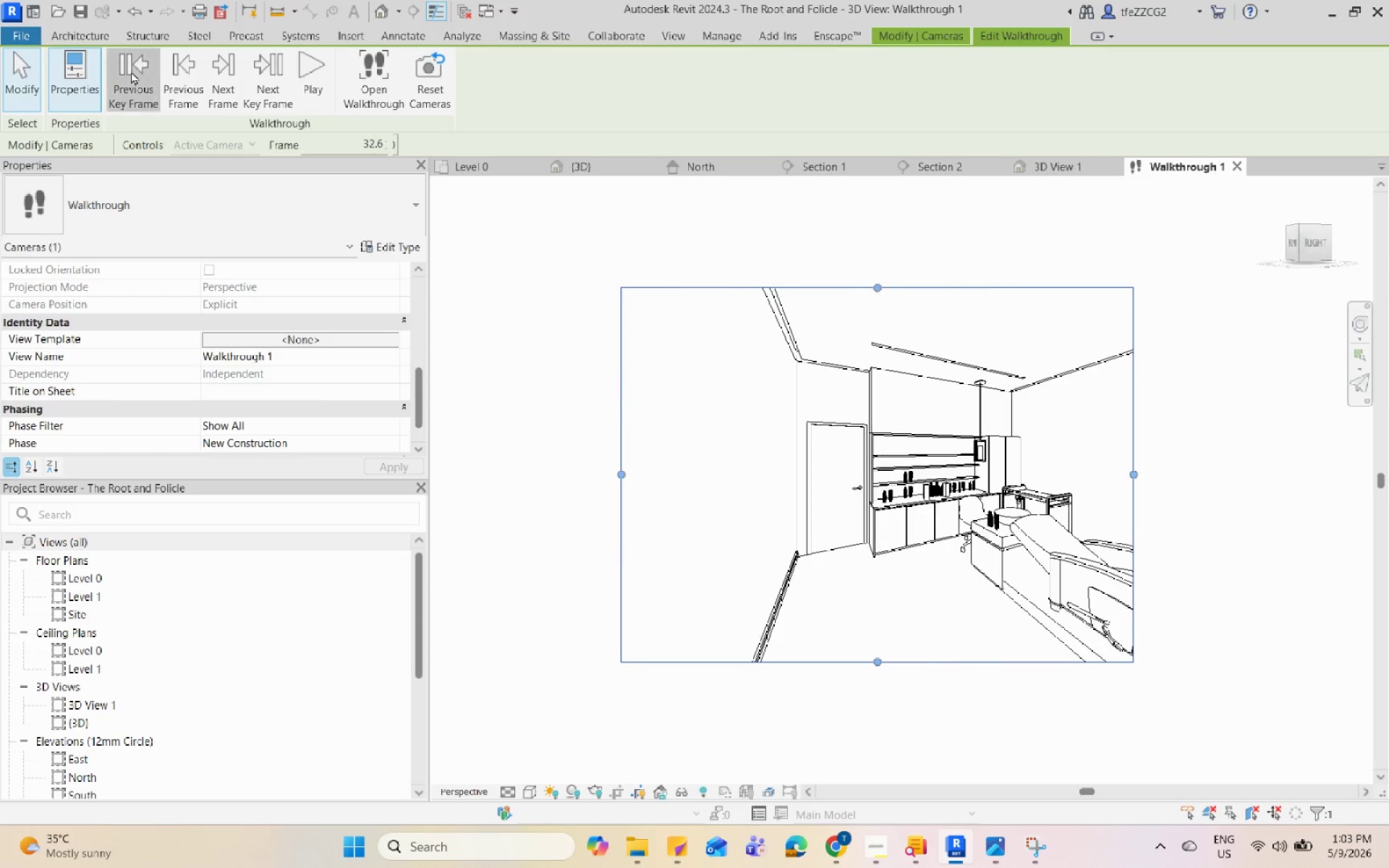 
triple_click([131, 71])
 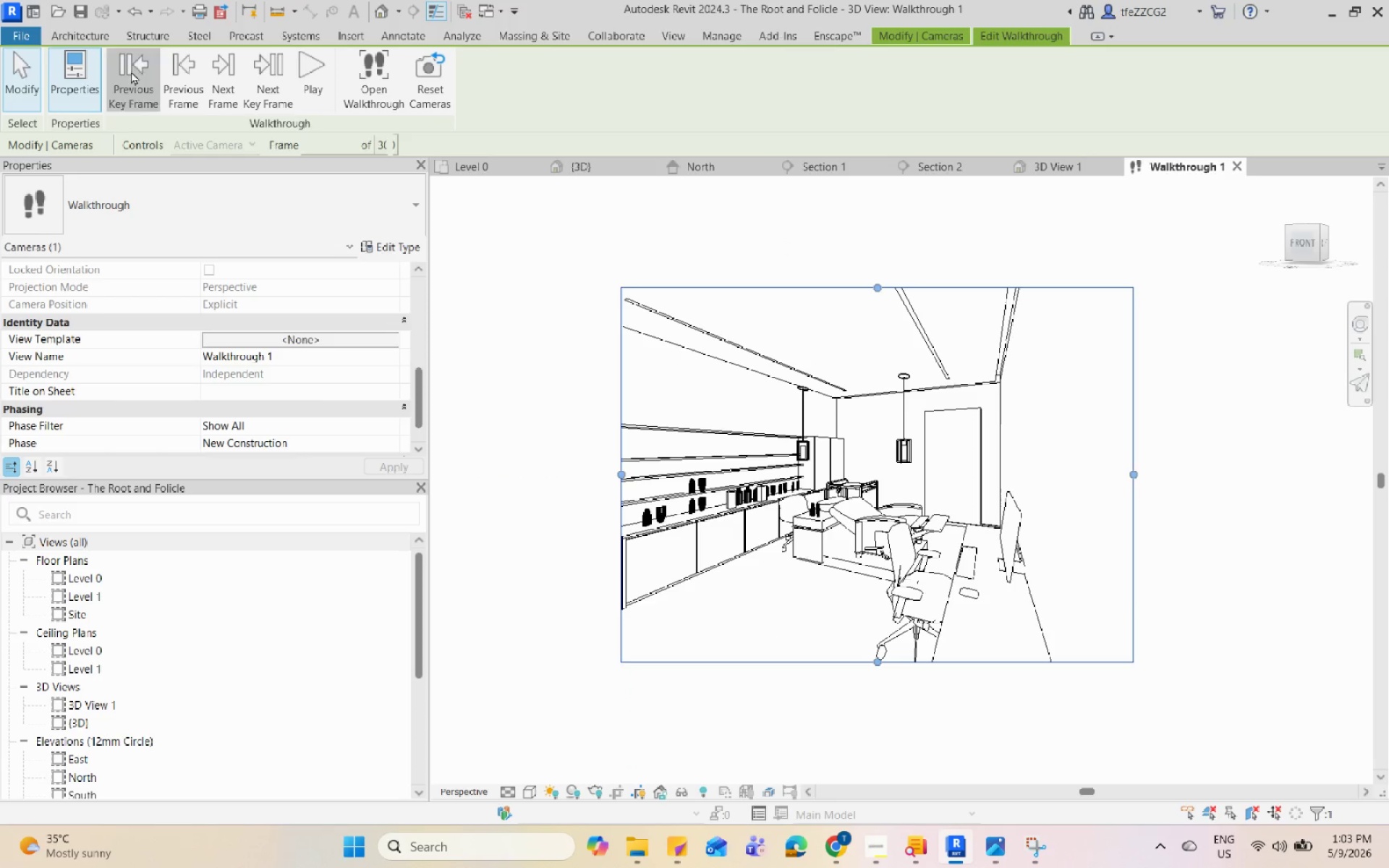 
triple_click([131, 71])
 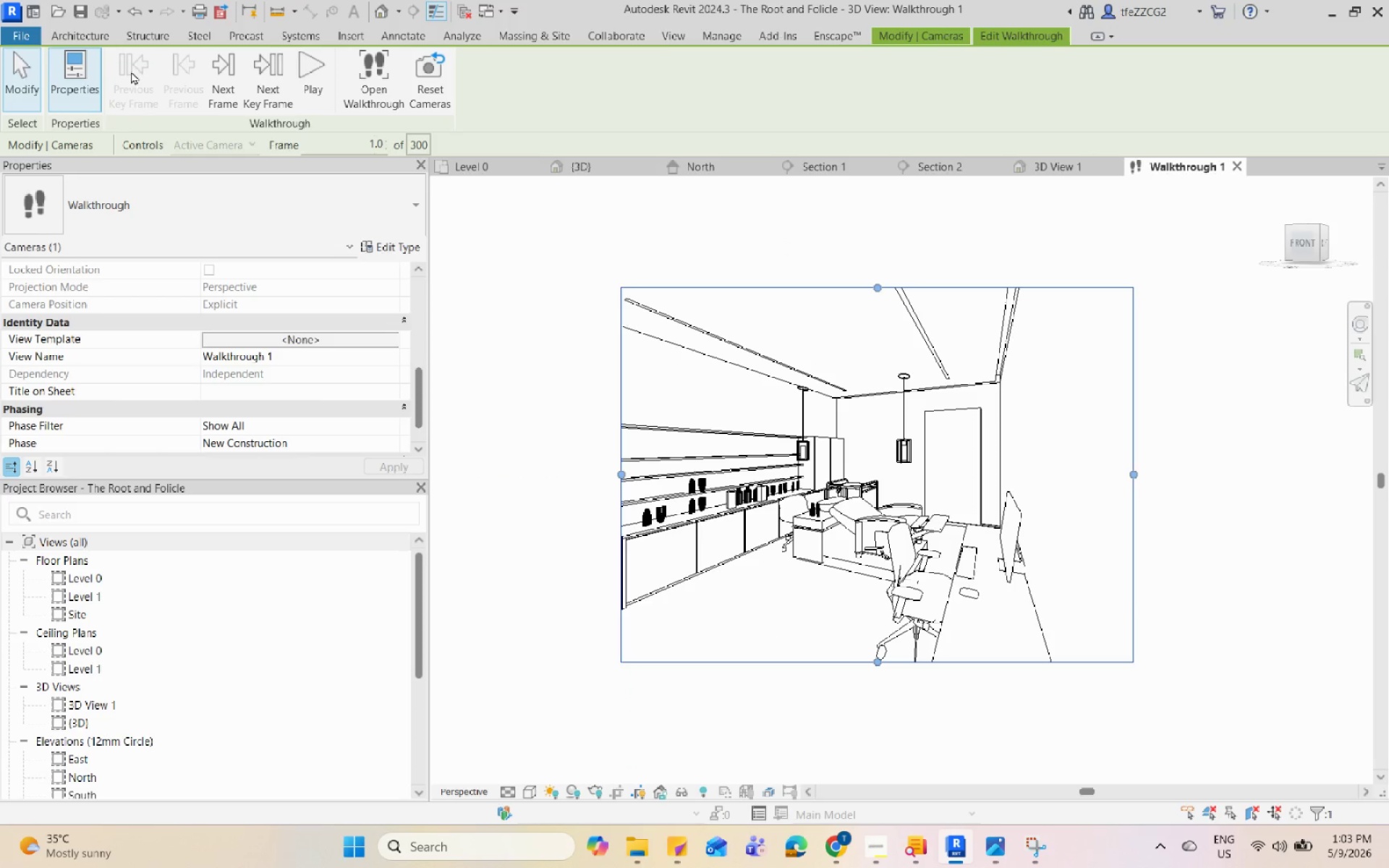 
triple_click([131, 71])
 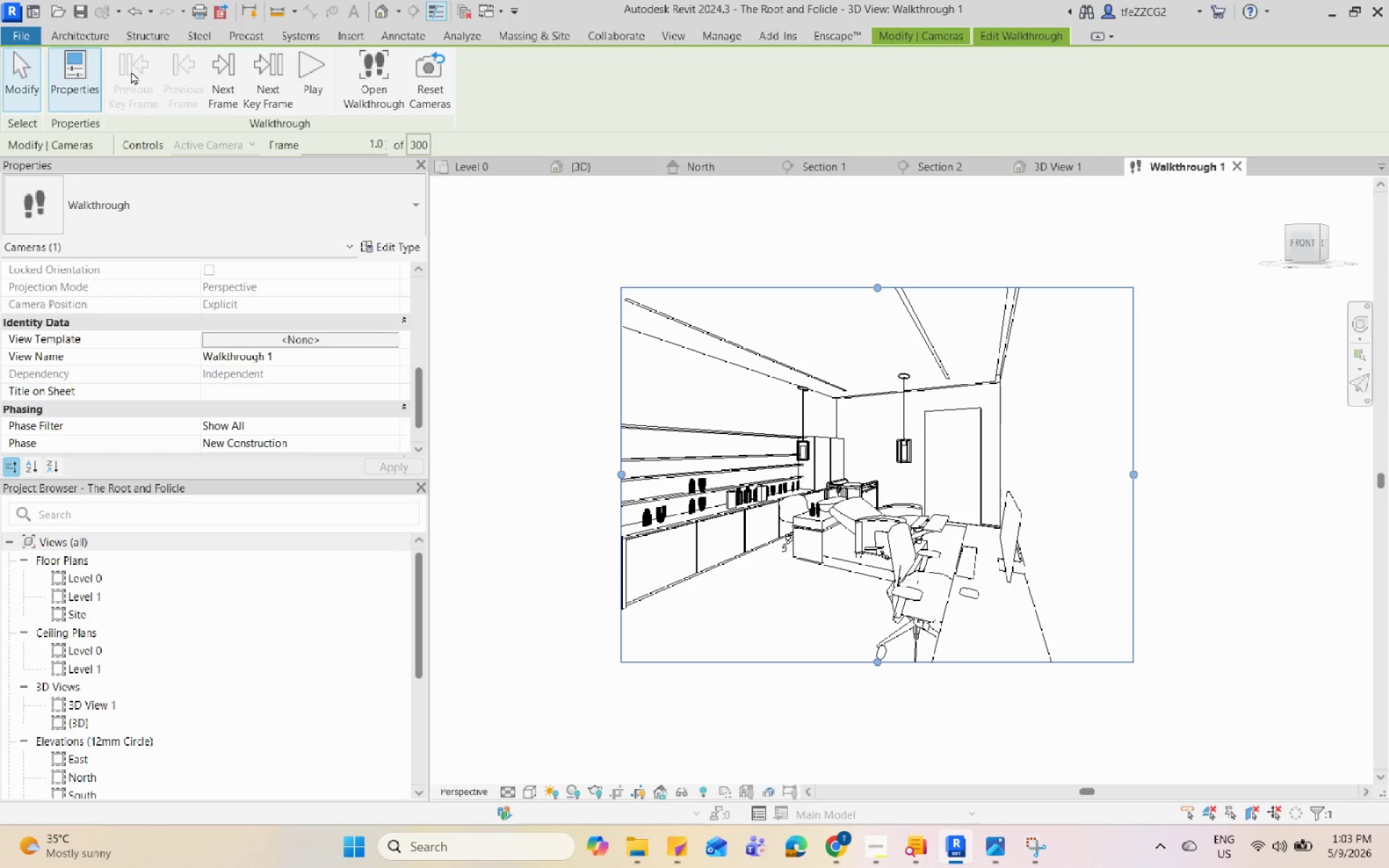 
triple_click([131, 71])
 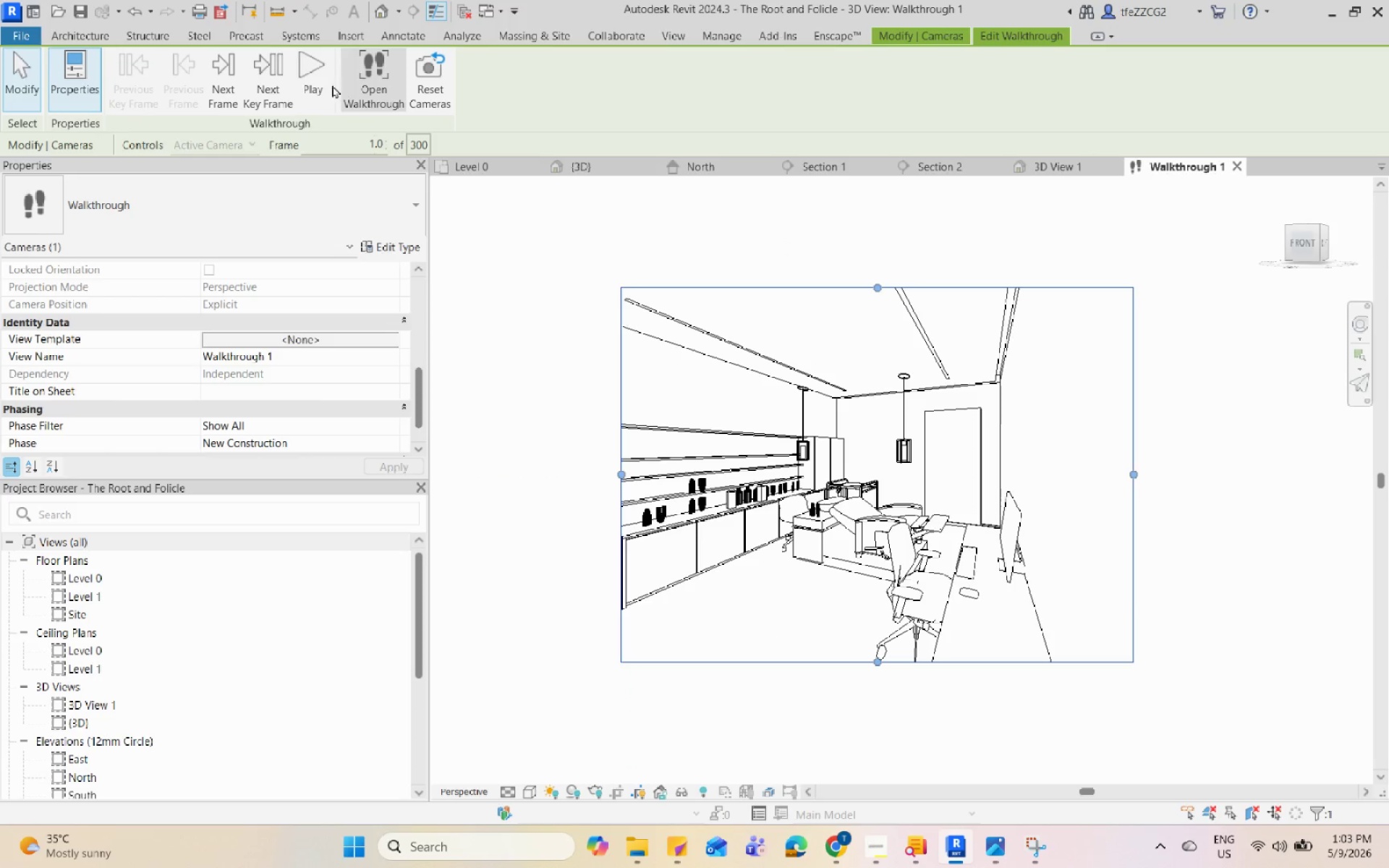 
left_click([307, 85])
 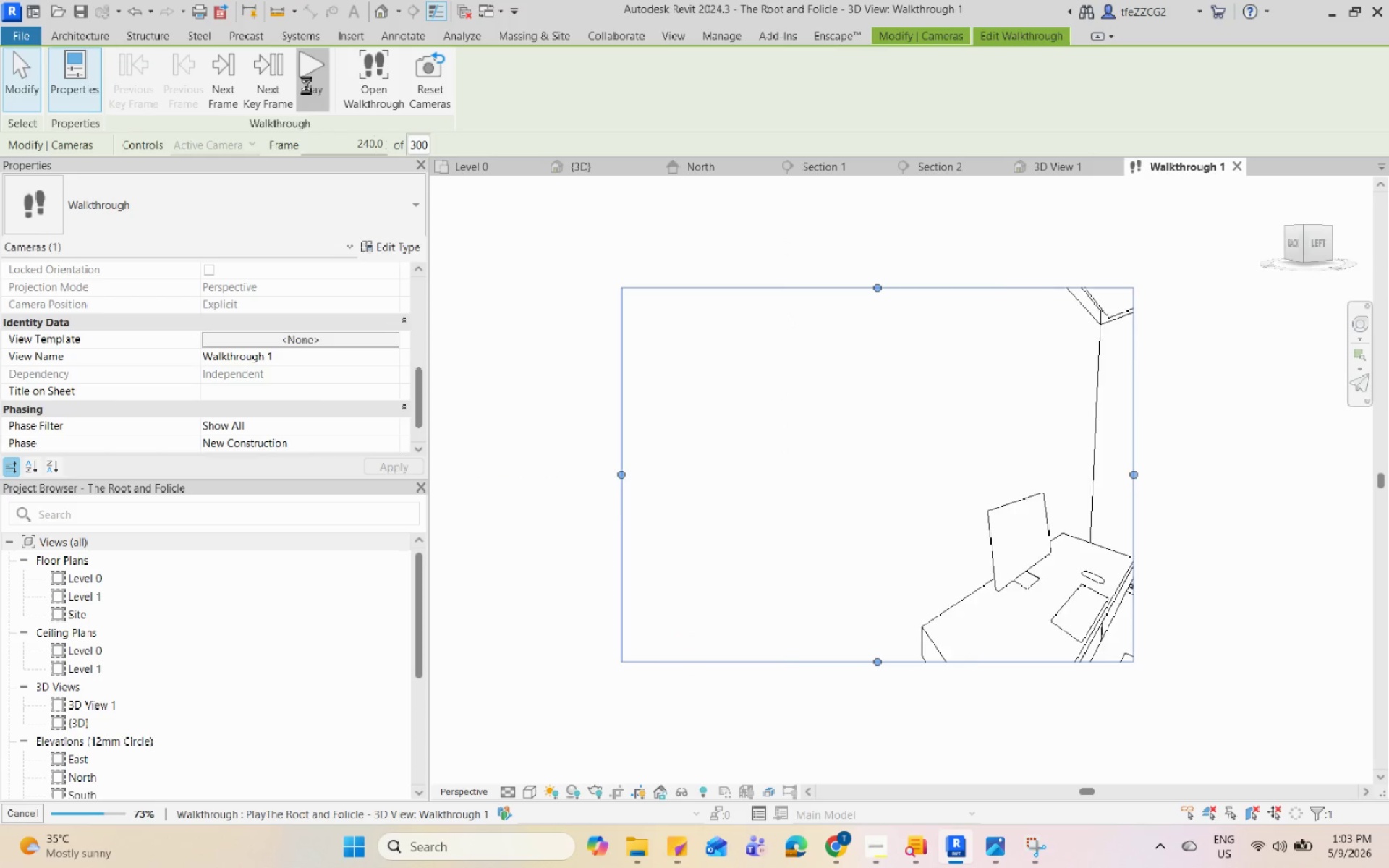 
wait(8.88)
 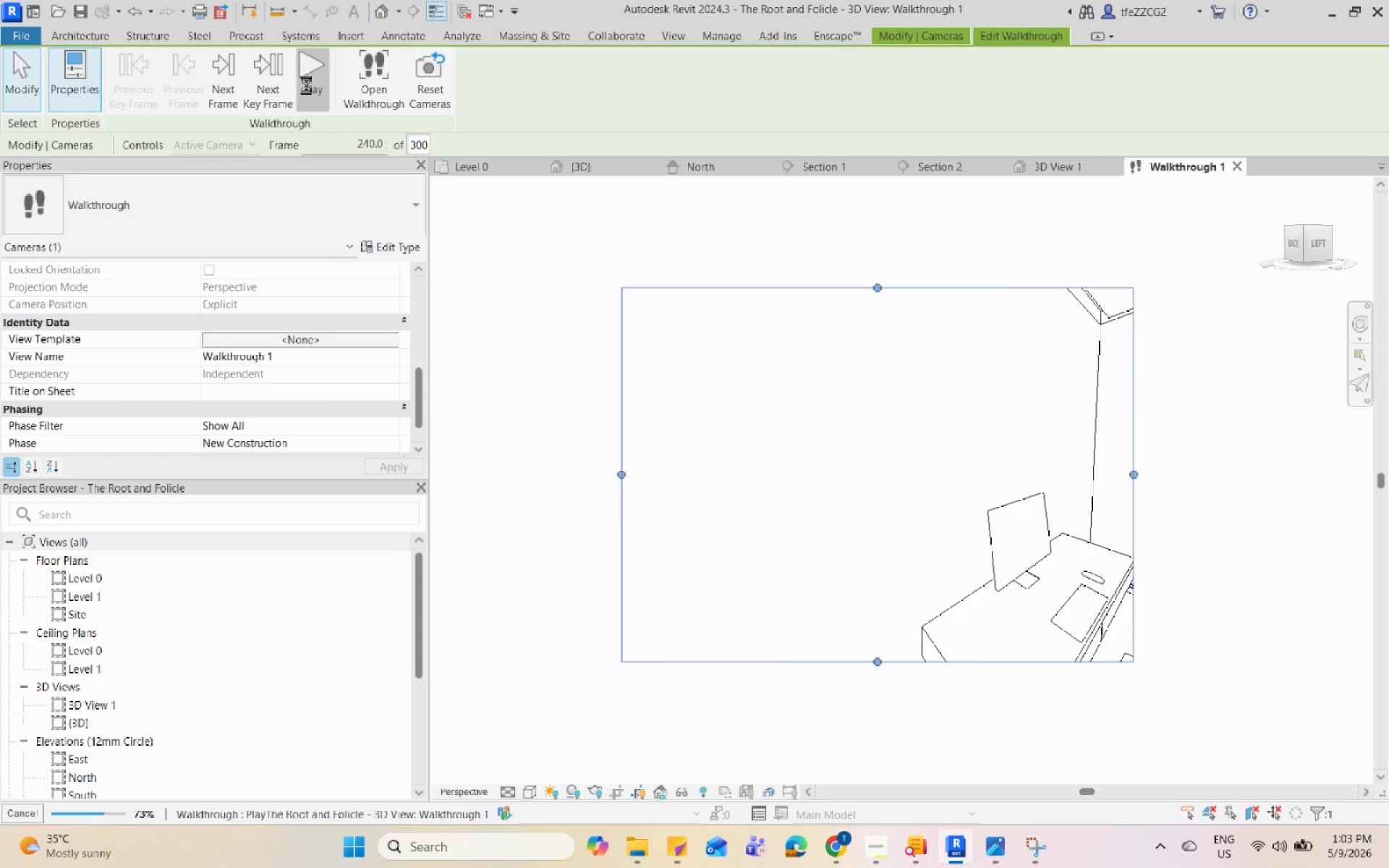 
double_click([530, 775])
 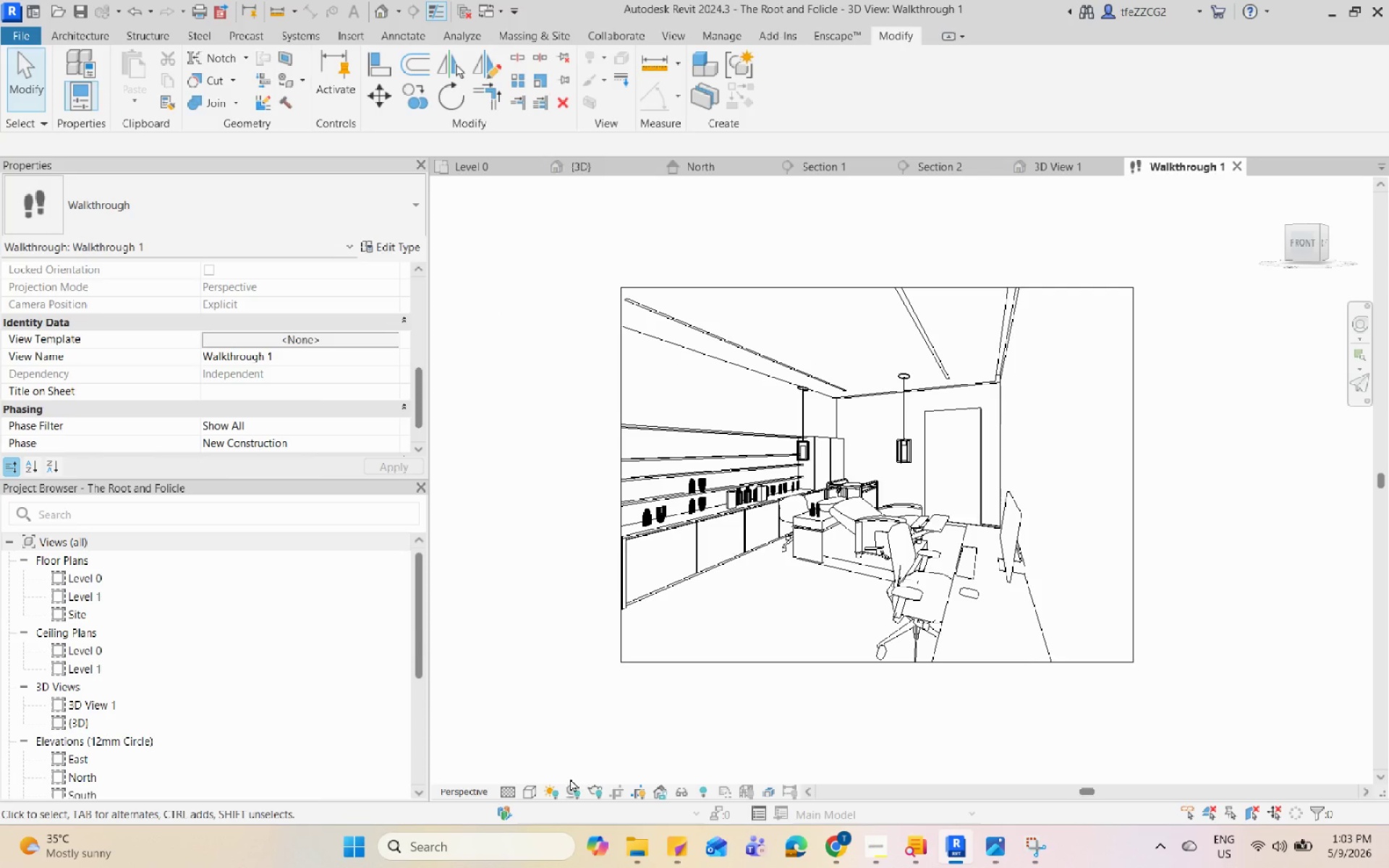 
left_click([524, 793])
 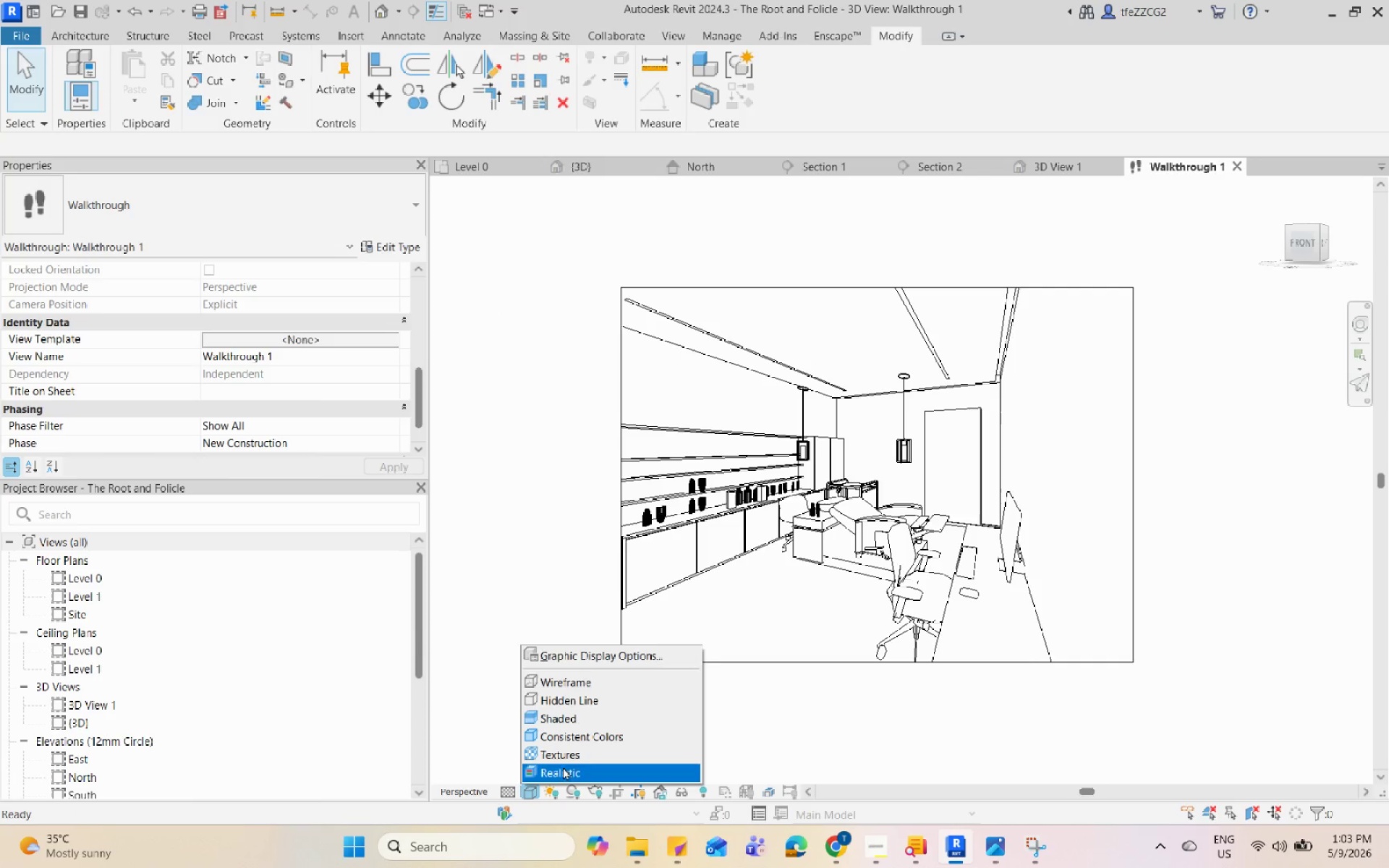 
left_click([563, 774])
 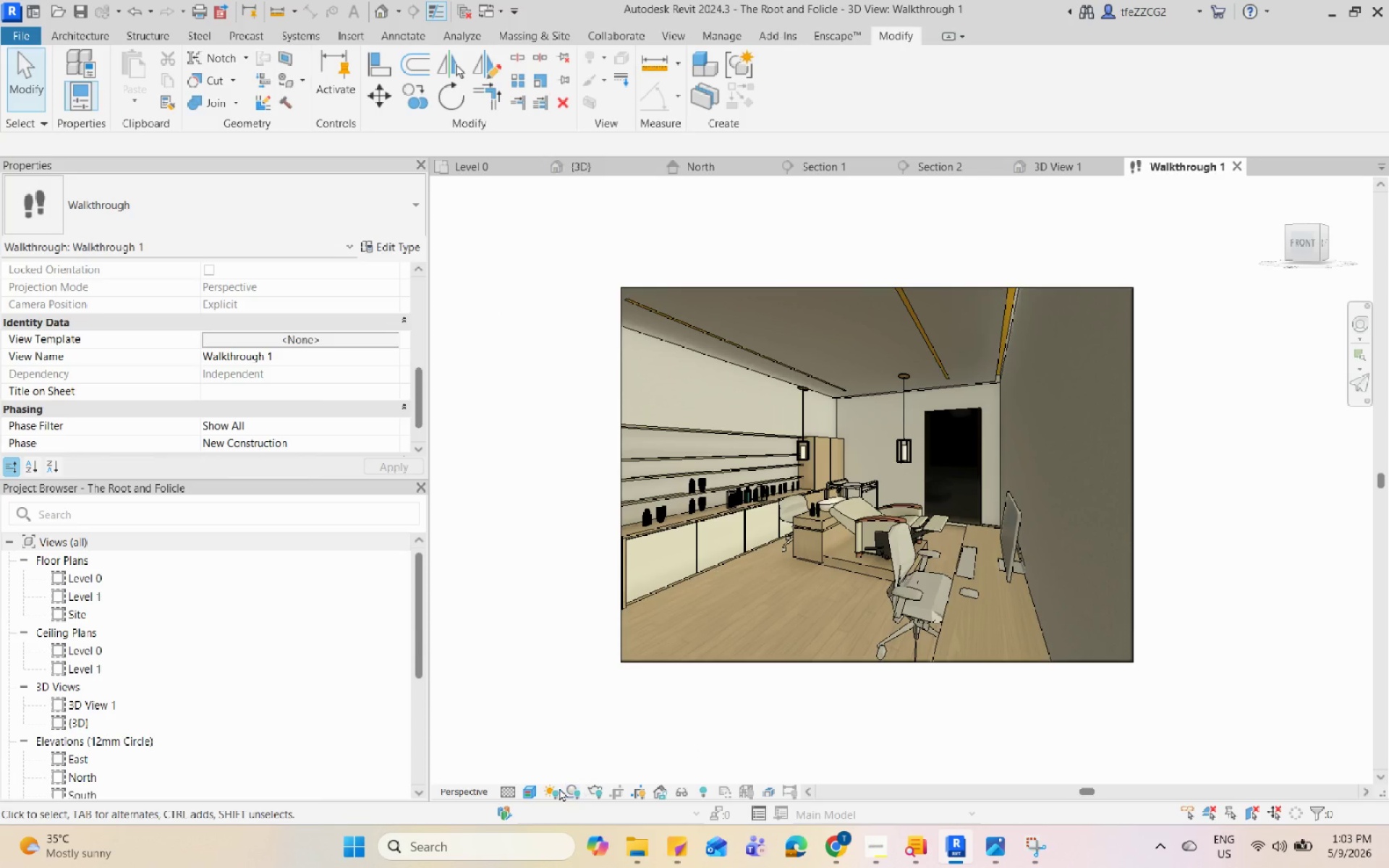 
left_click([531, 796])
 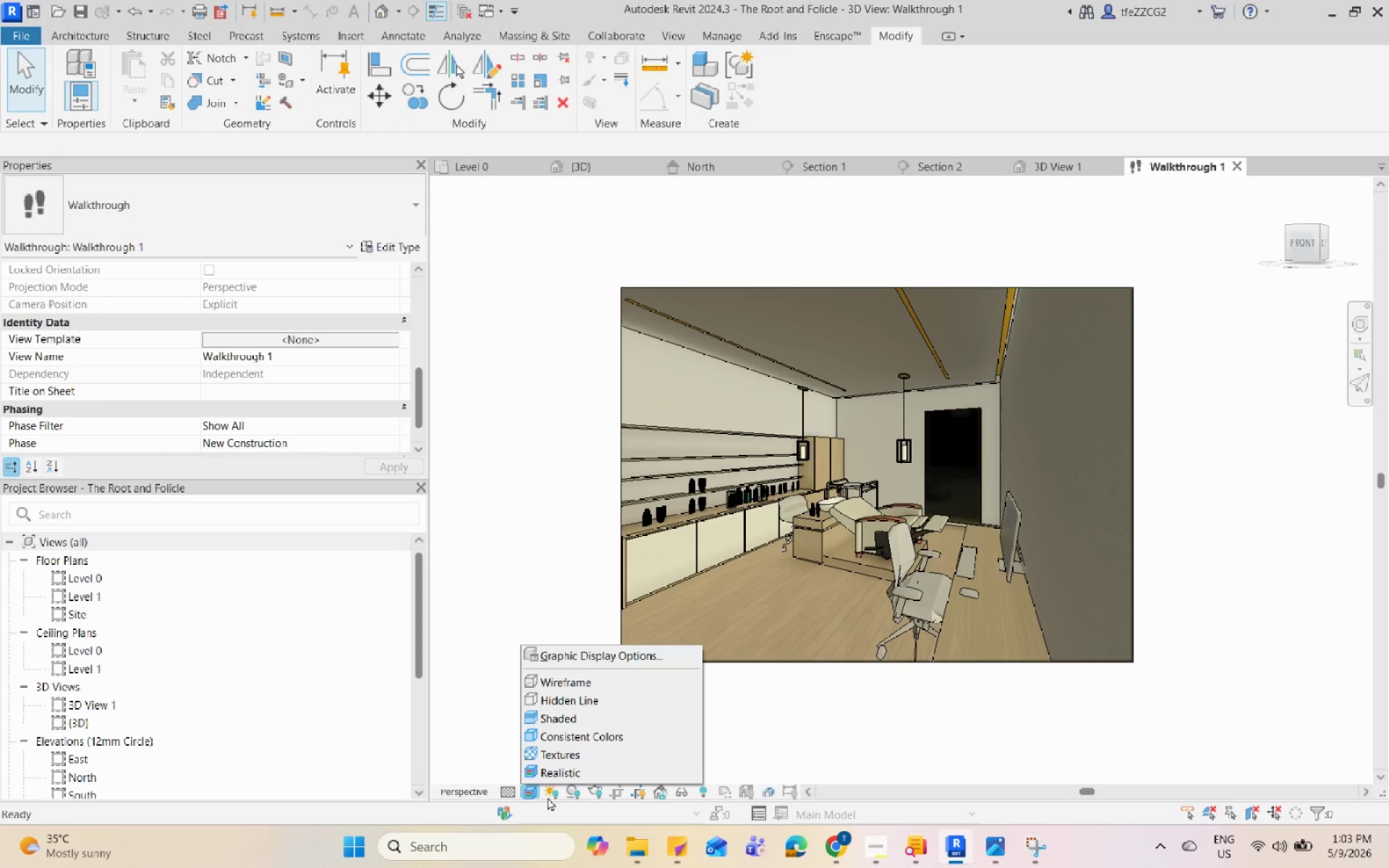 
left_click([548, 794])
 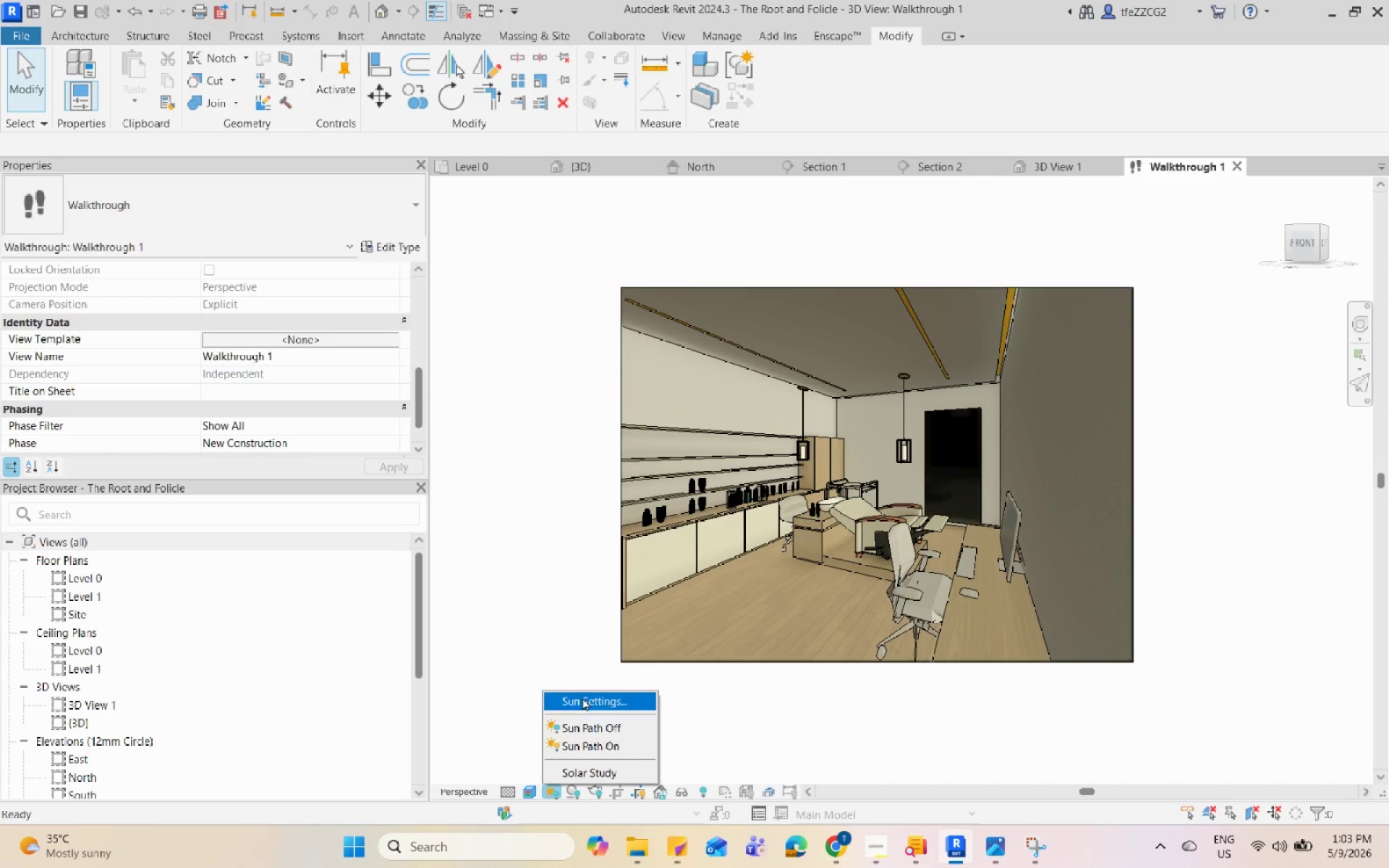 
left_click([576, 793])
 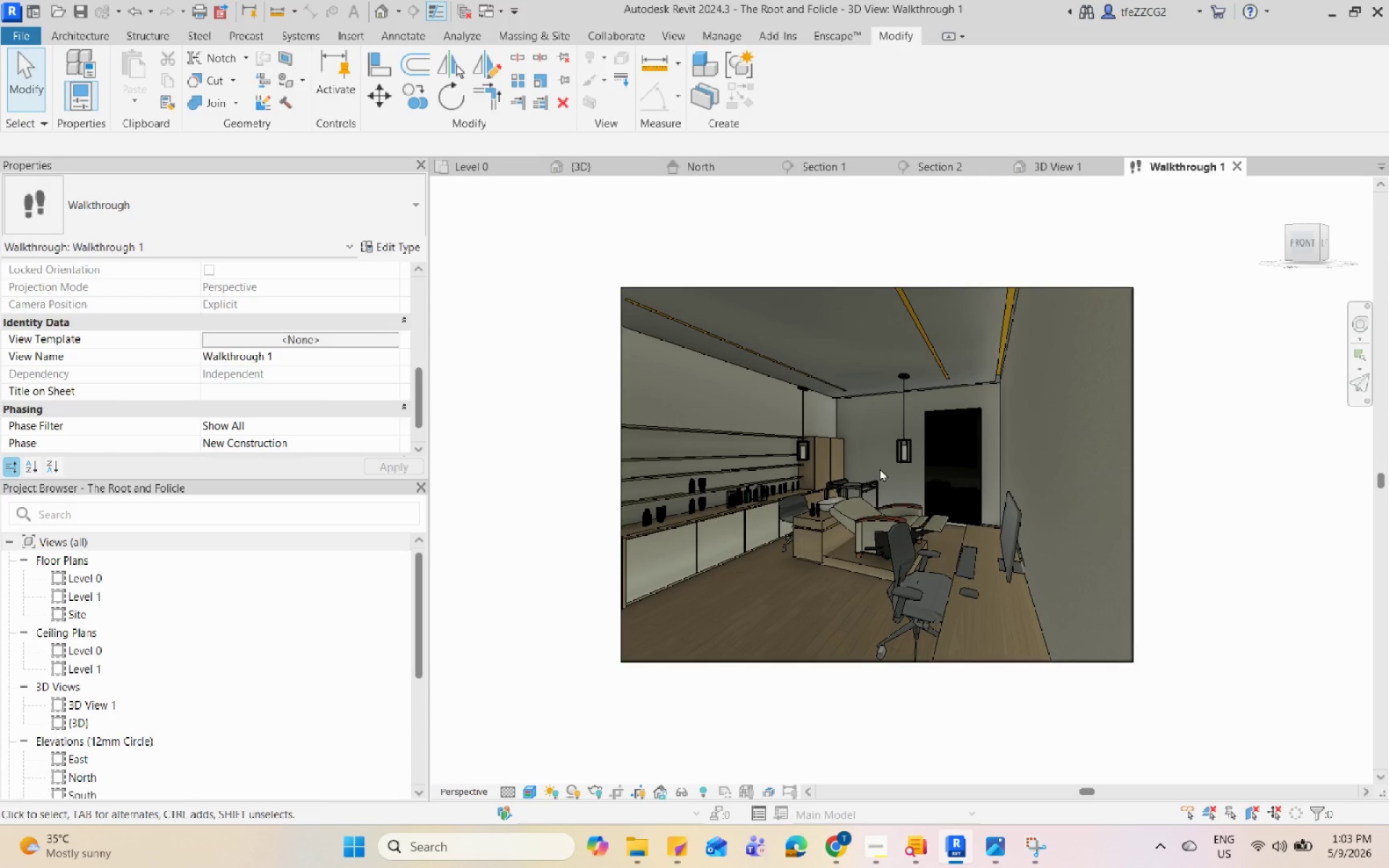 
wait(5.41)
 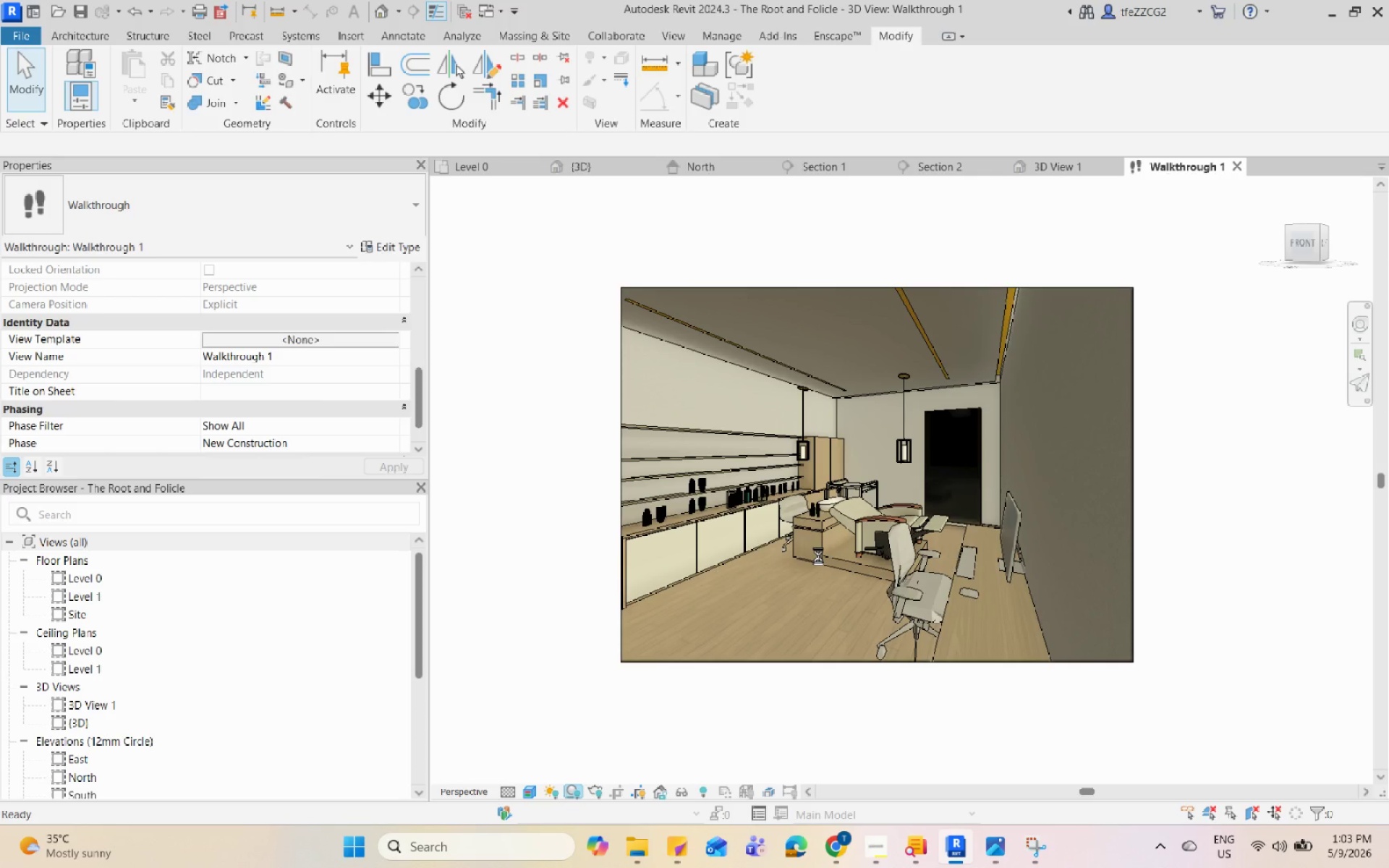 
left_click([578, 786])
 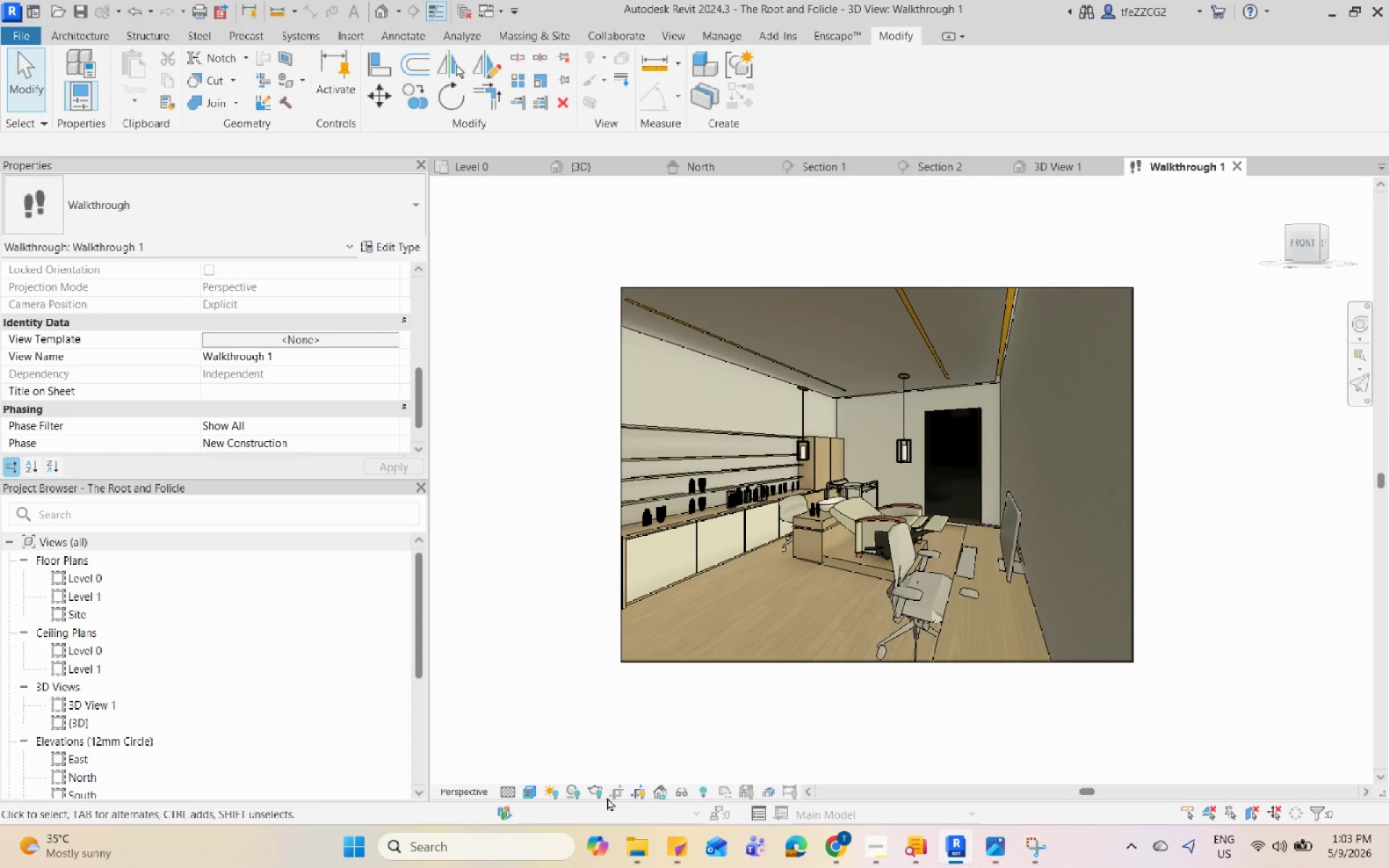 
left_click([603, 791])
 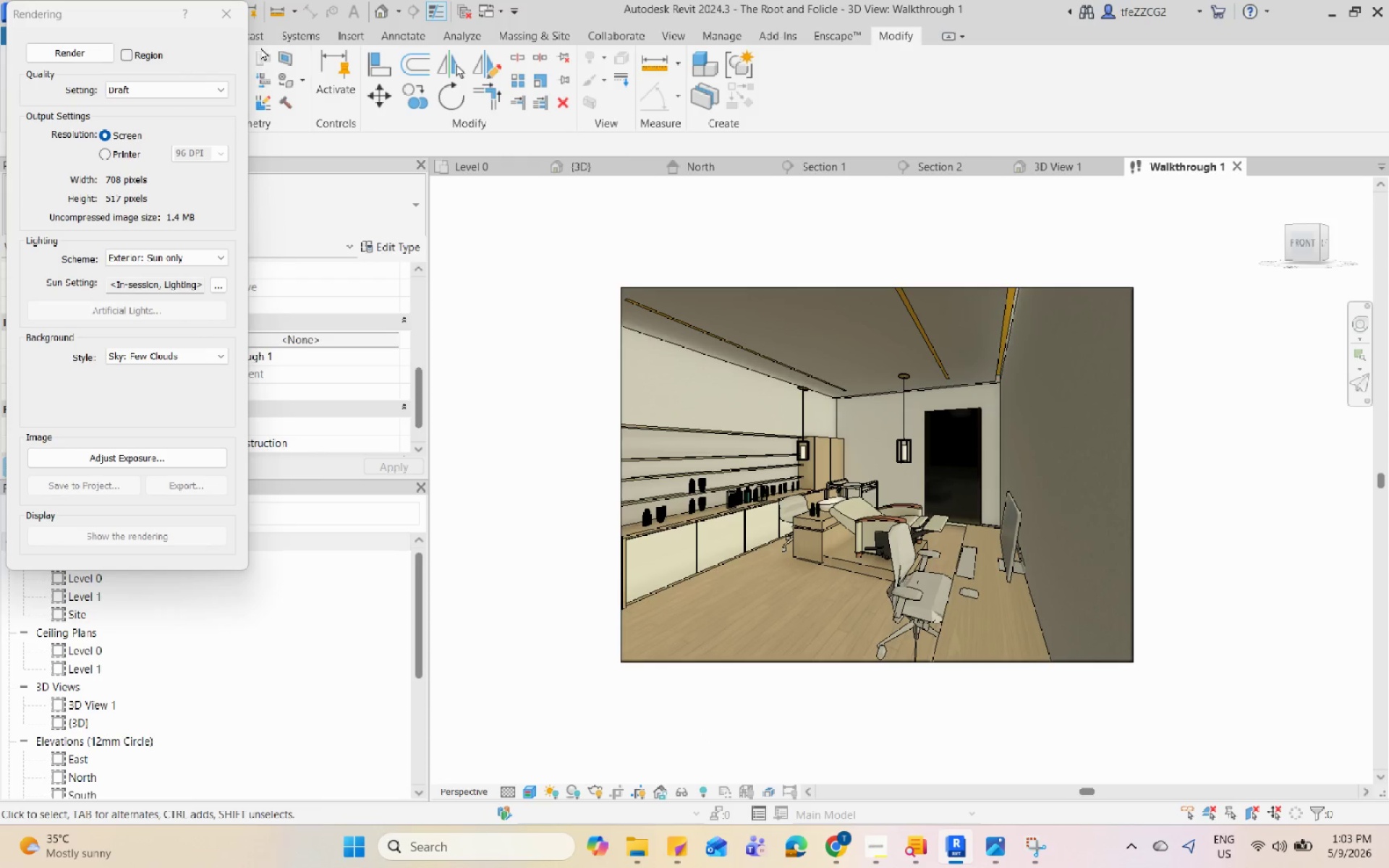 
left_click([228, 22])
 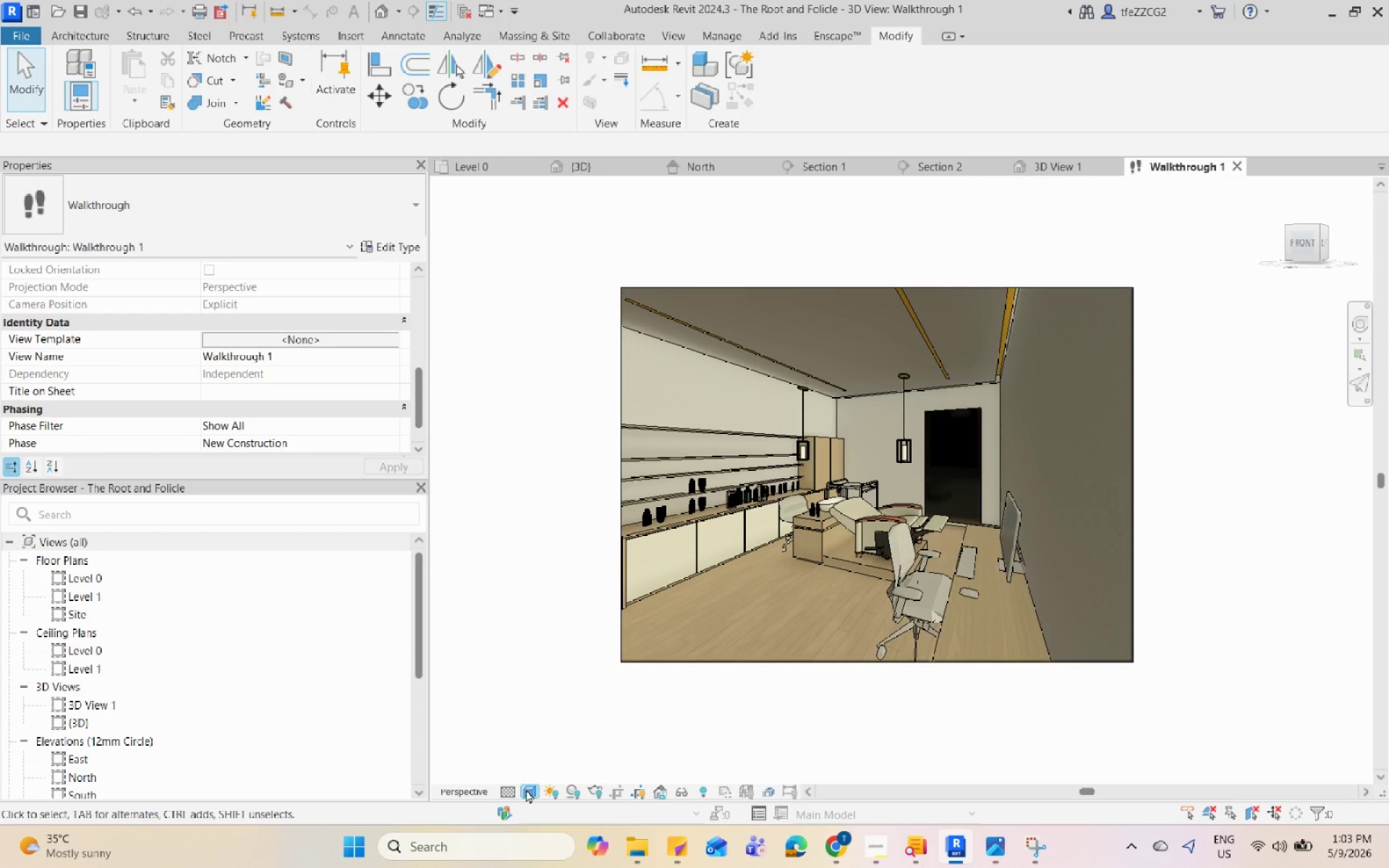 
left_click([556, 755])
 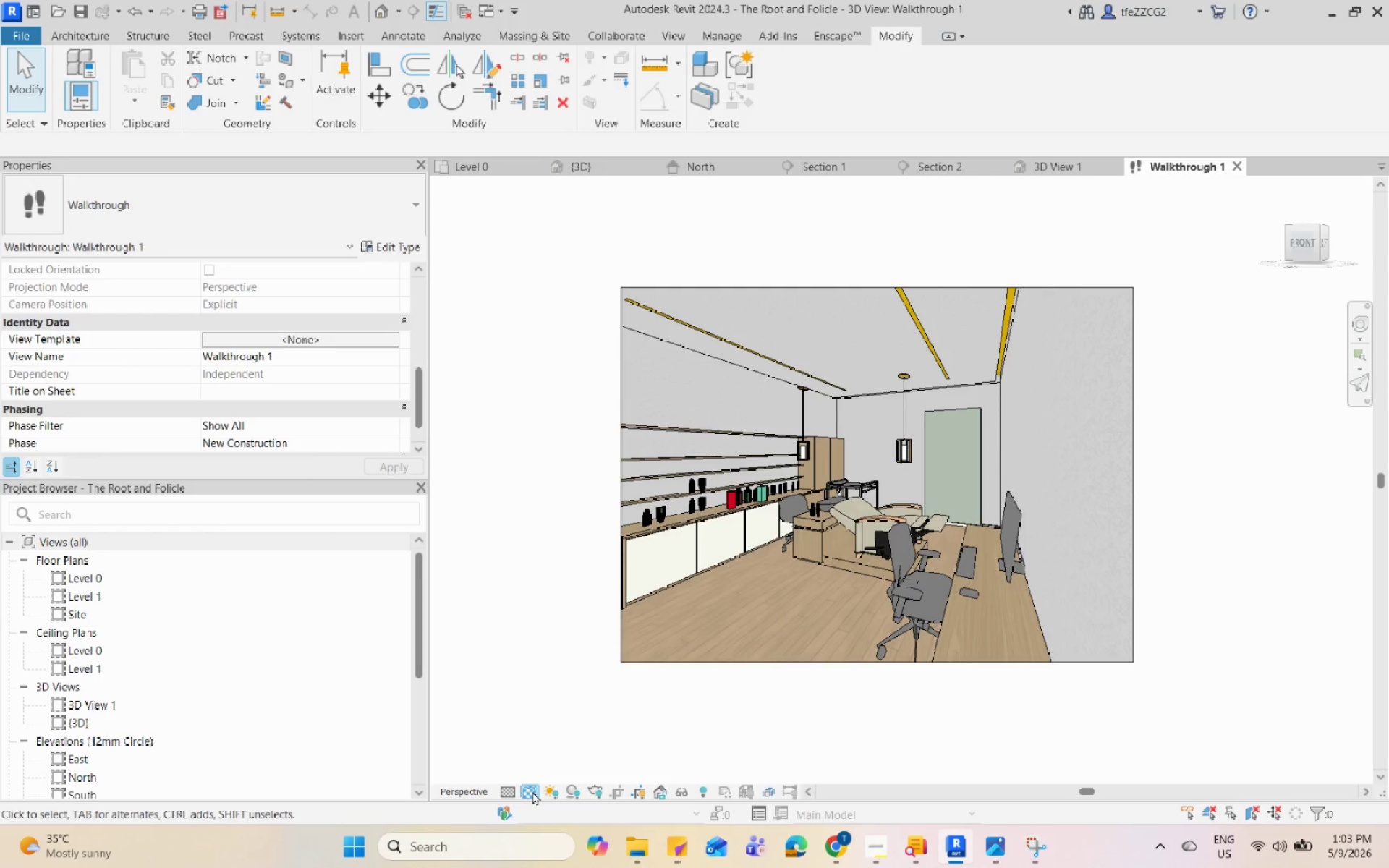 
left_click([556, 756])
 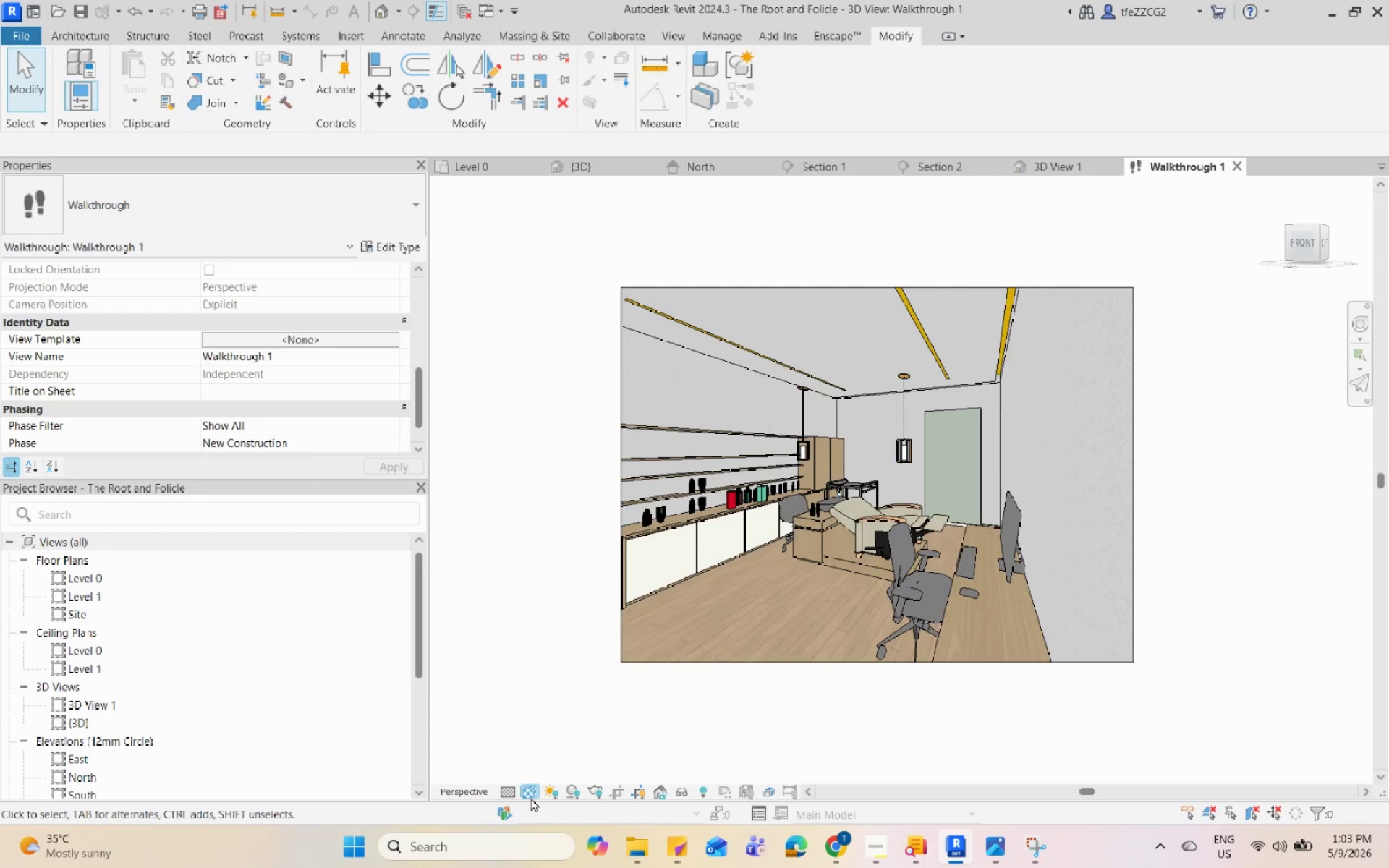 
double_click([548, 770])
 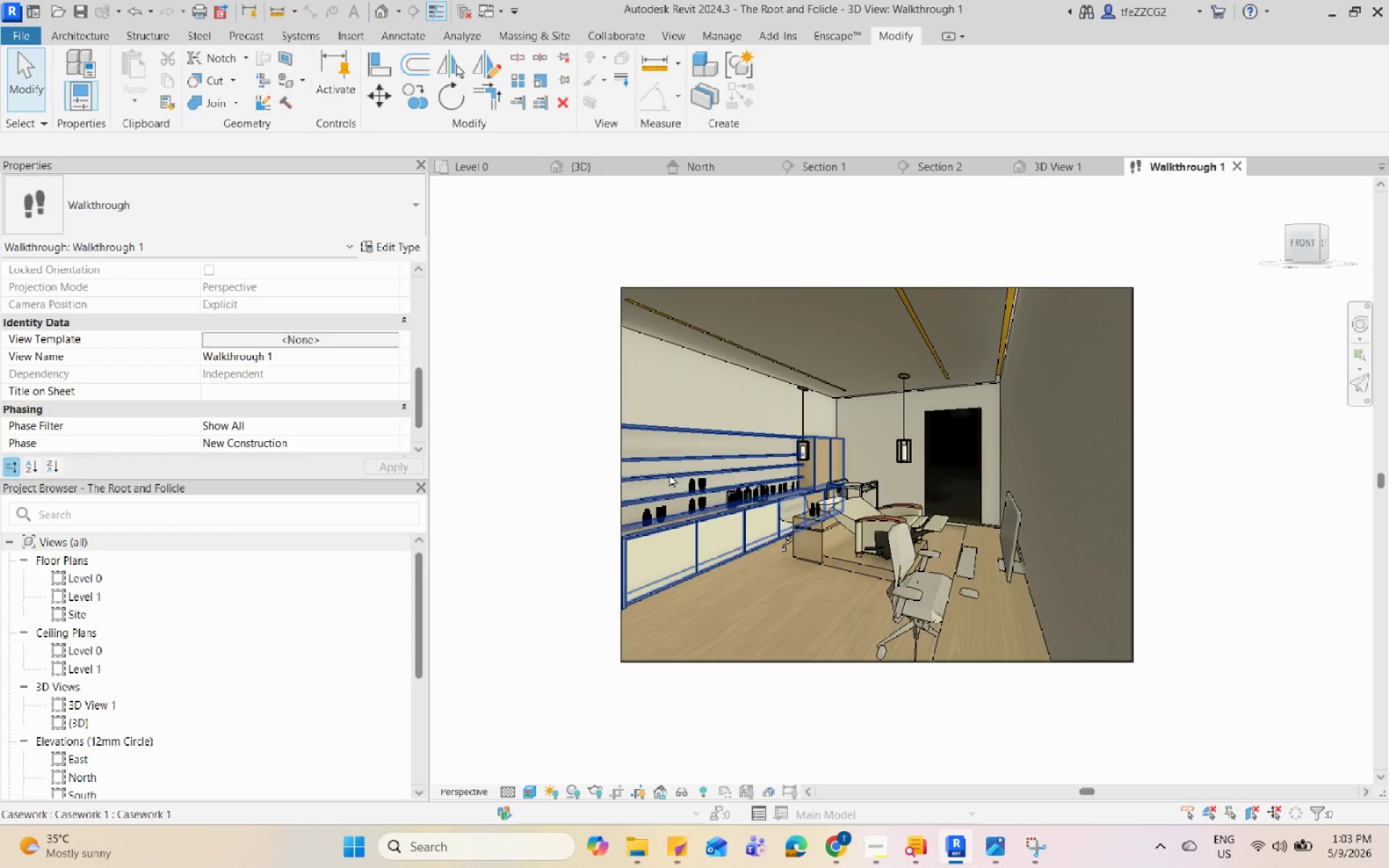 
left_click([621, 483])
 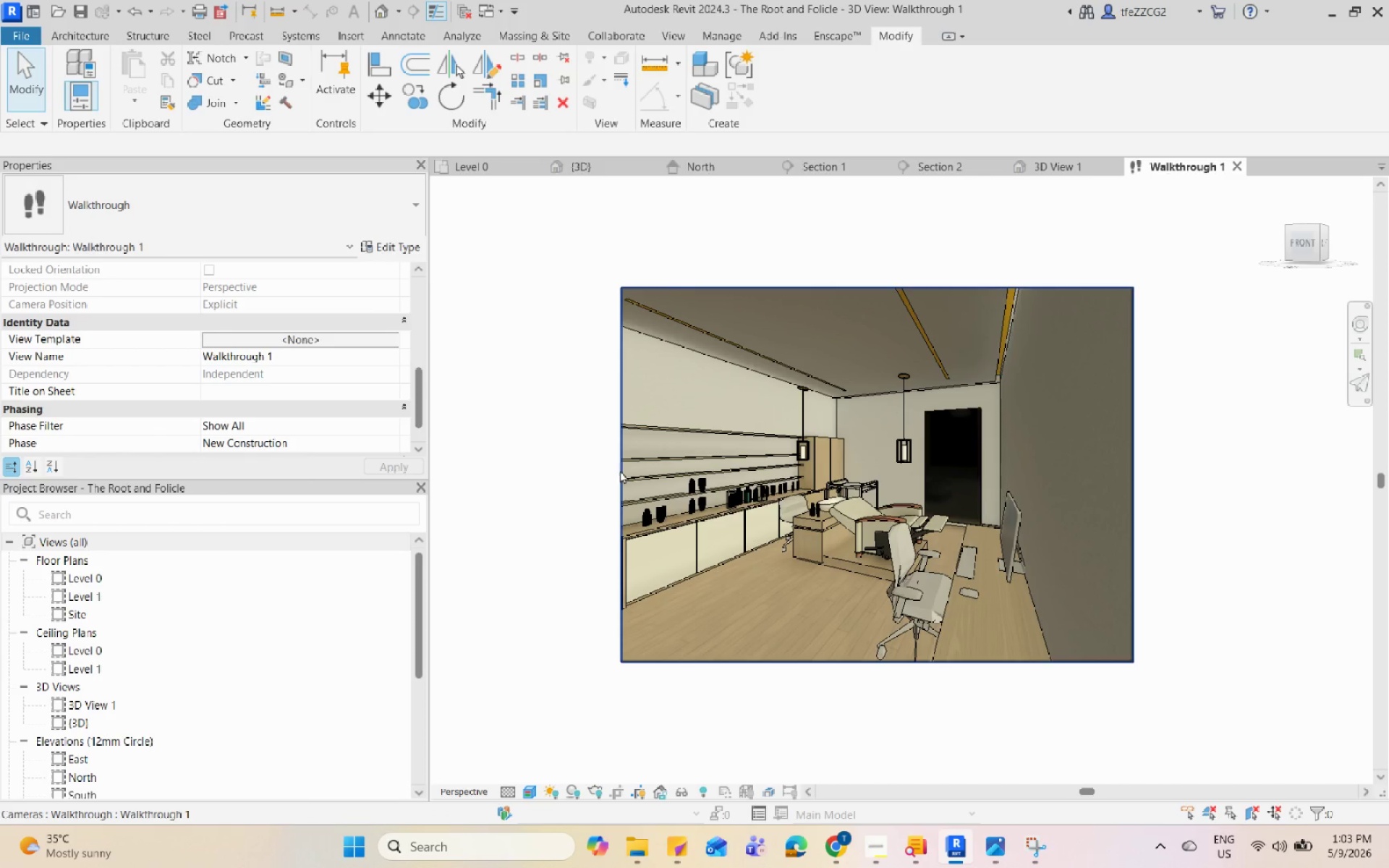 
left_click([620, 471])
 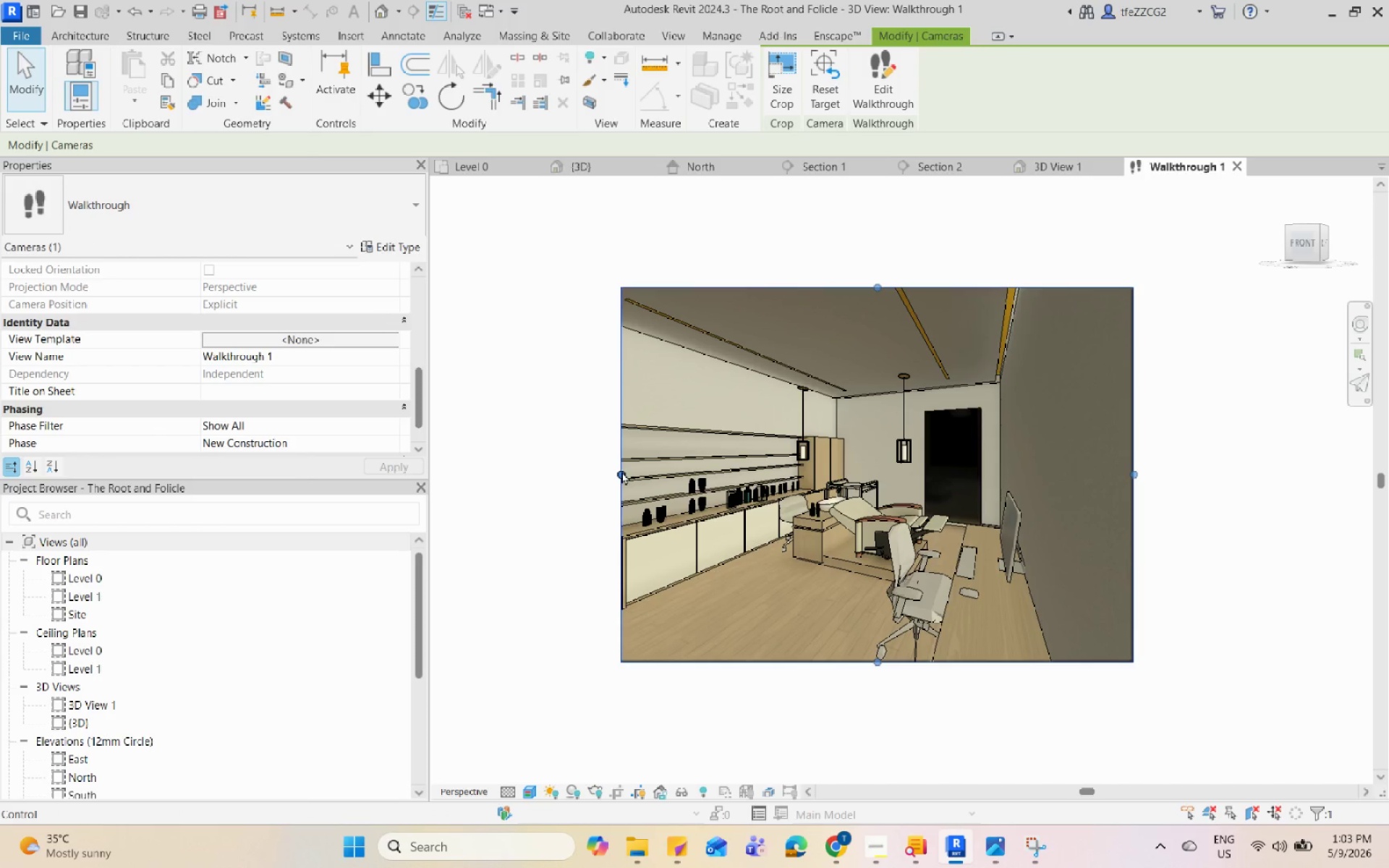 
left_click_drag(start_coordinate=[621, 471], to_coordinate=[562, 480])
 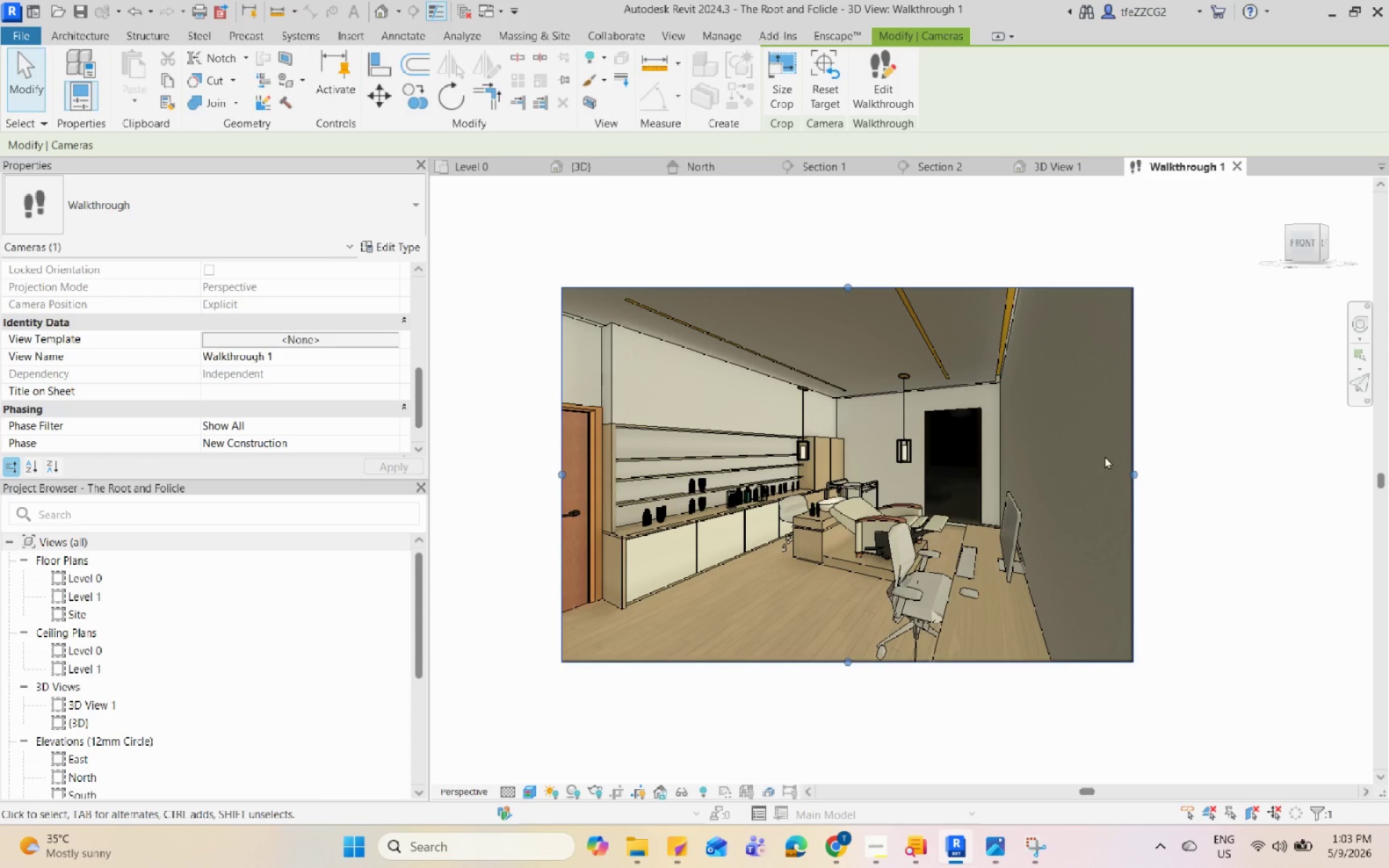 
left_click_drag(start_coordinate=[1130, 471], to_coordinate=[1103, 486])
 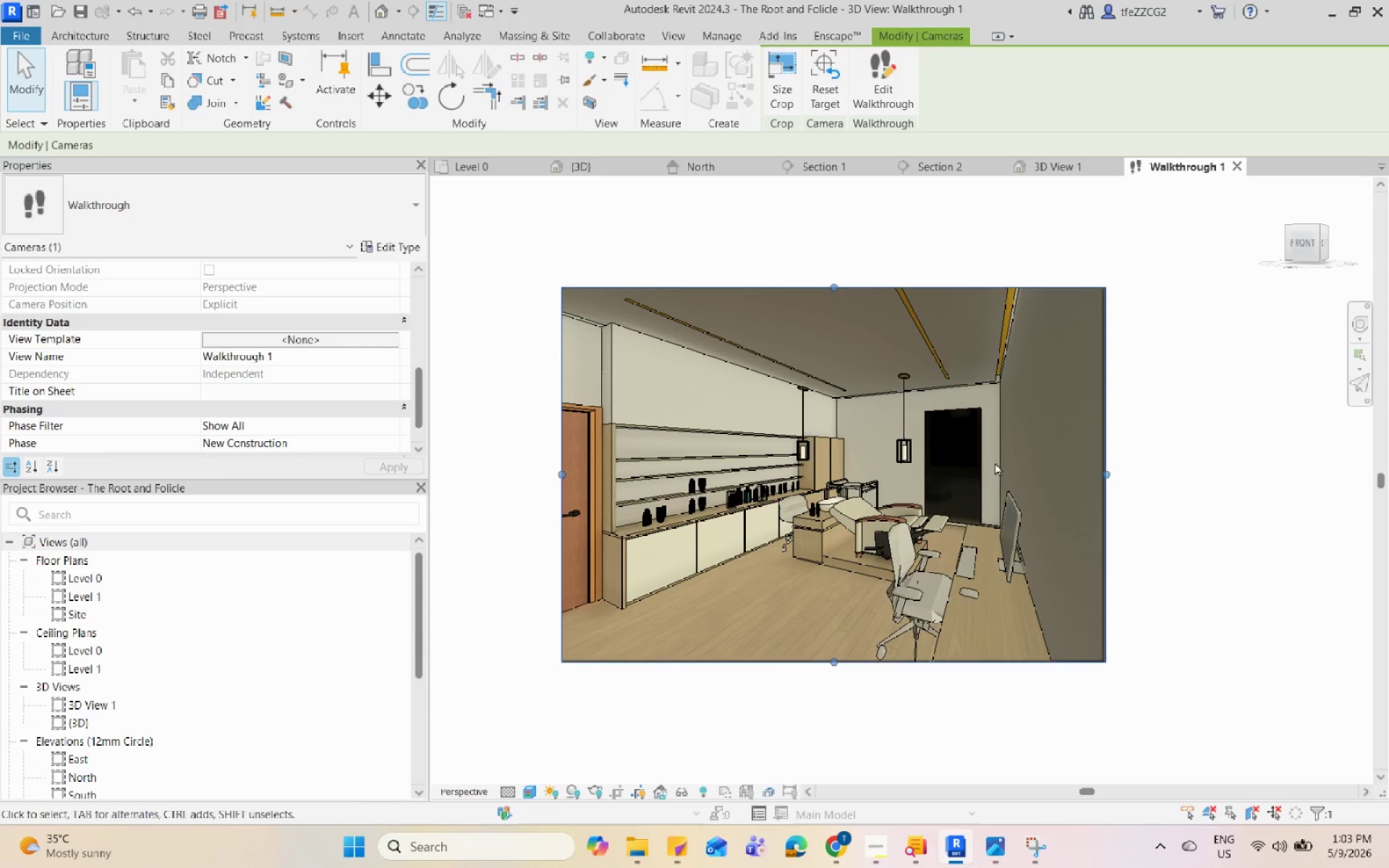 
scroll: coordinate [979, 479], scroll_direction: none, amount: 0.0
 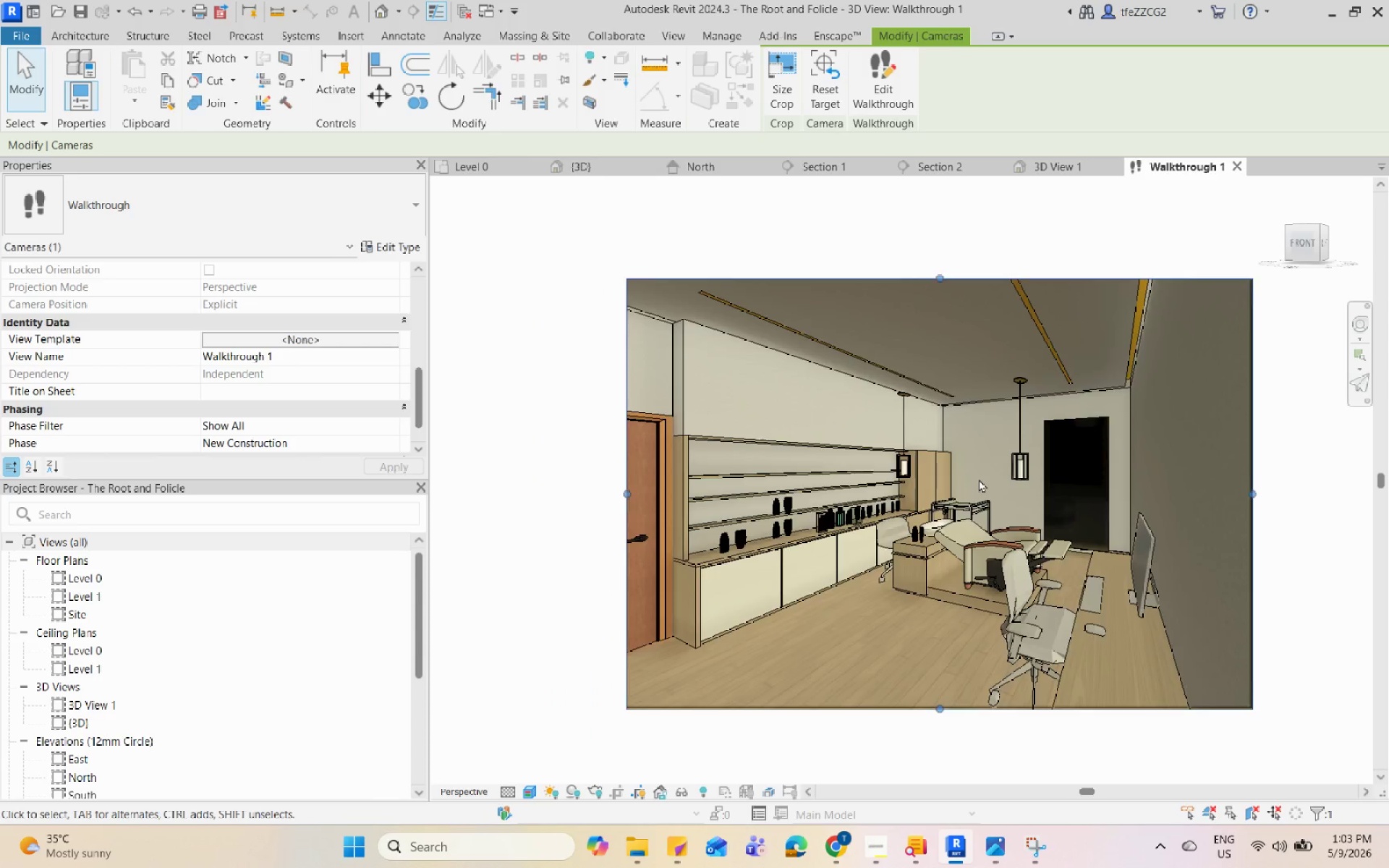 
scroll: coordinate [979, 479], scroll_direction: up, amount: 1.0
 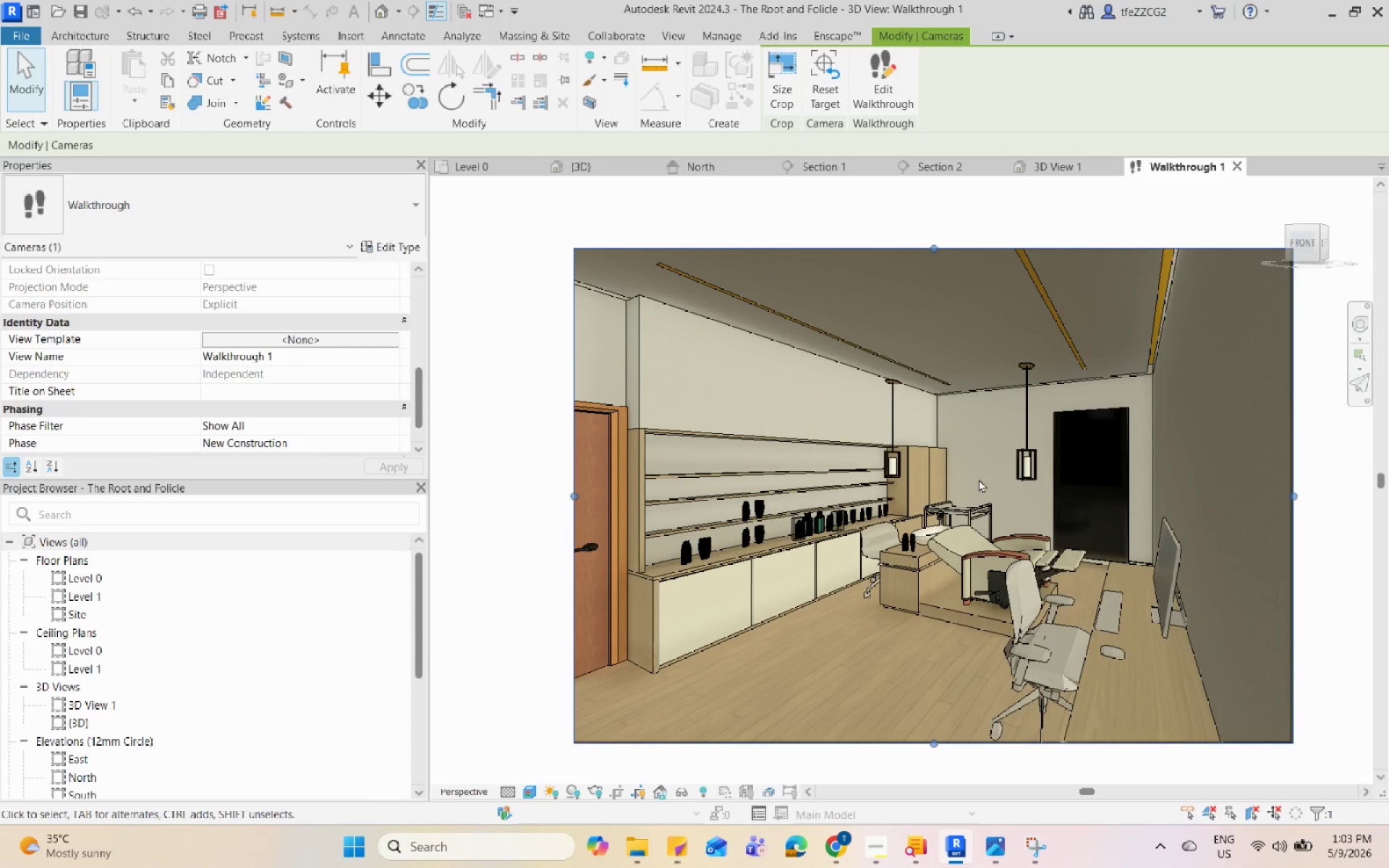 
left_click([1037, 838])
 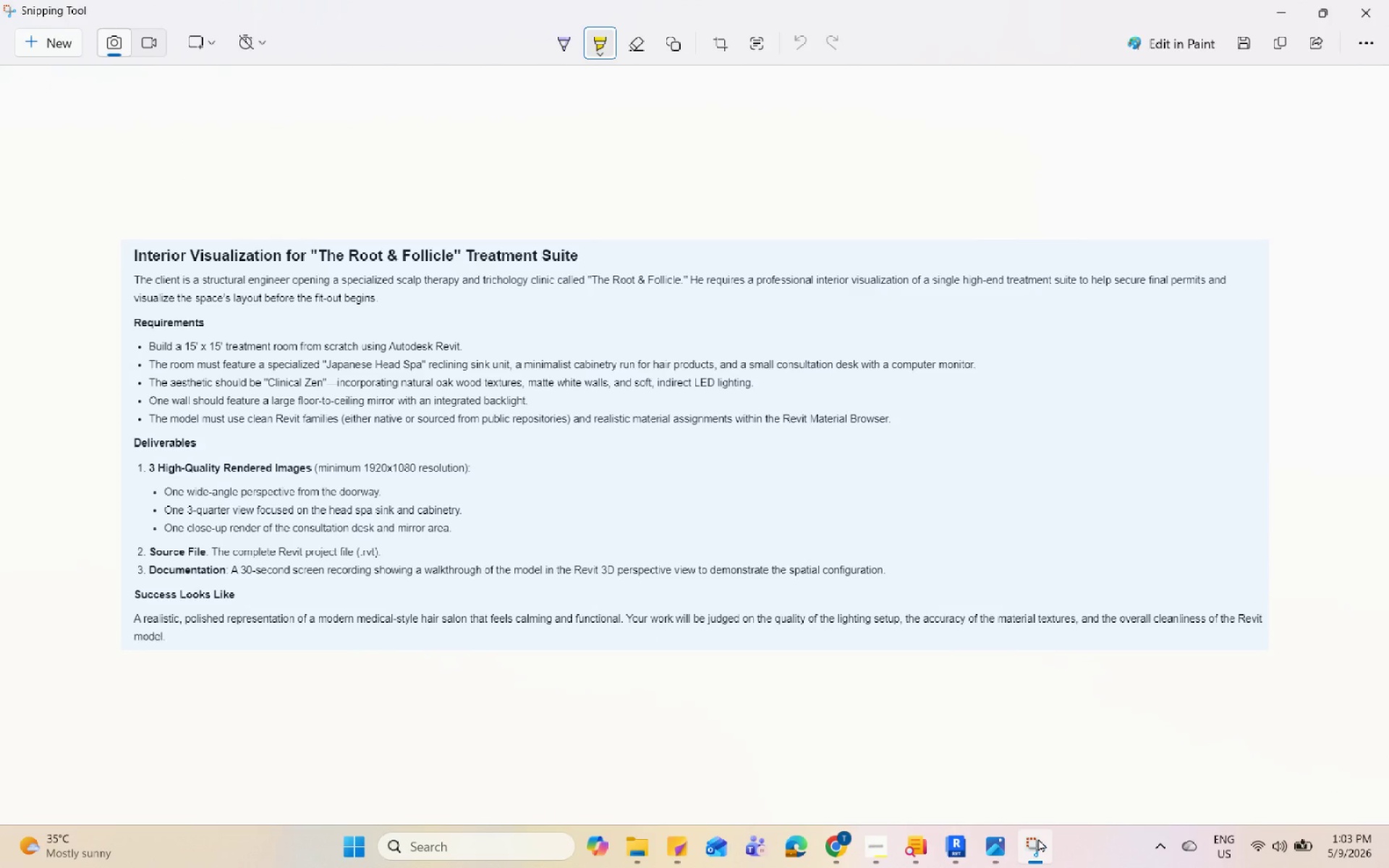 
left_click([1038, 838])
 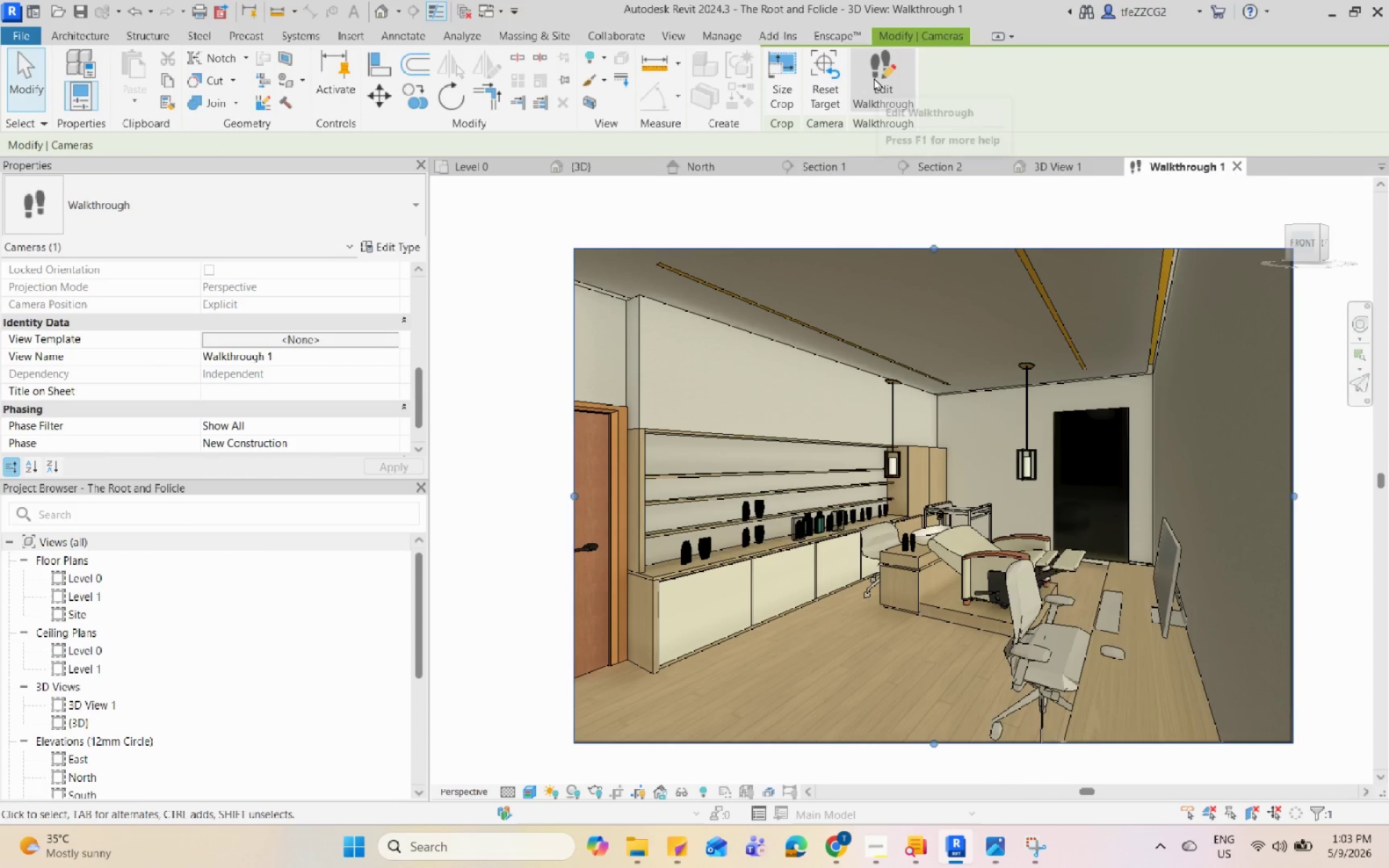 
left_click([923, 30])
 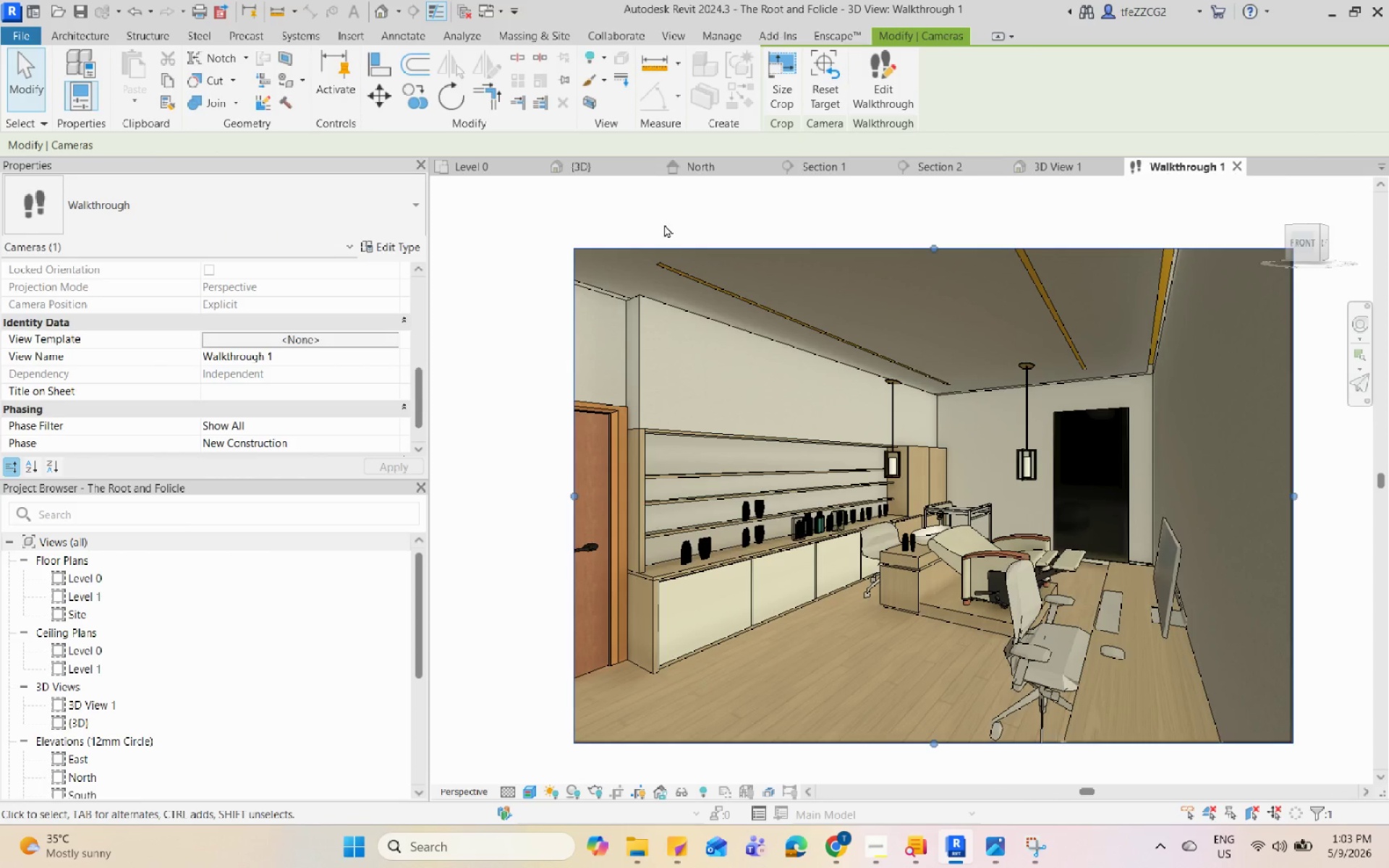 
left_click([382, 227])
 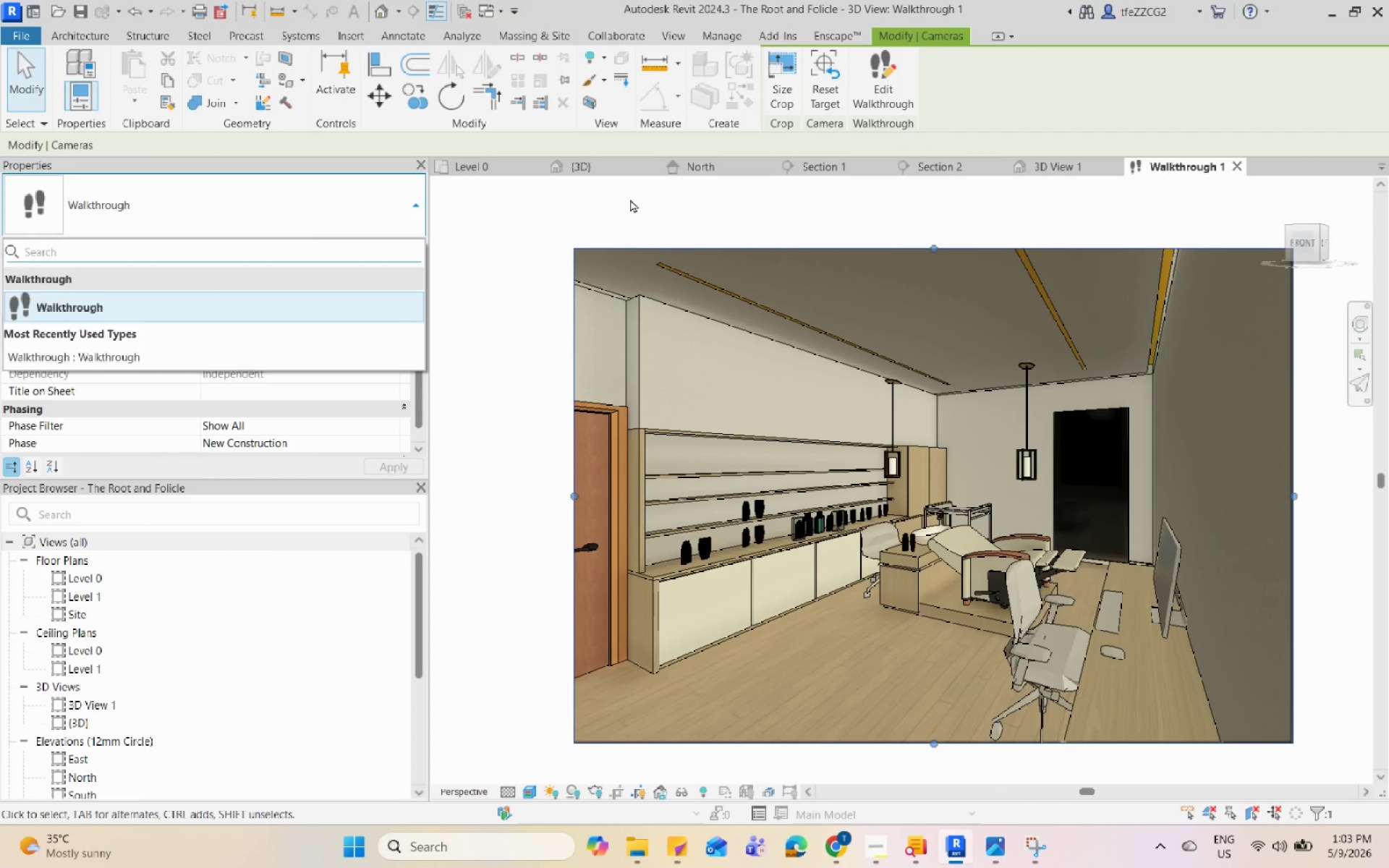 
double_click([820, 376])
 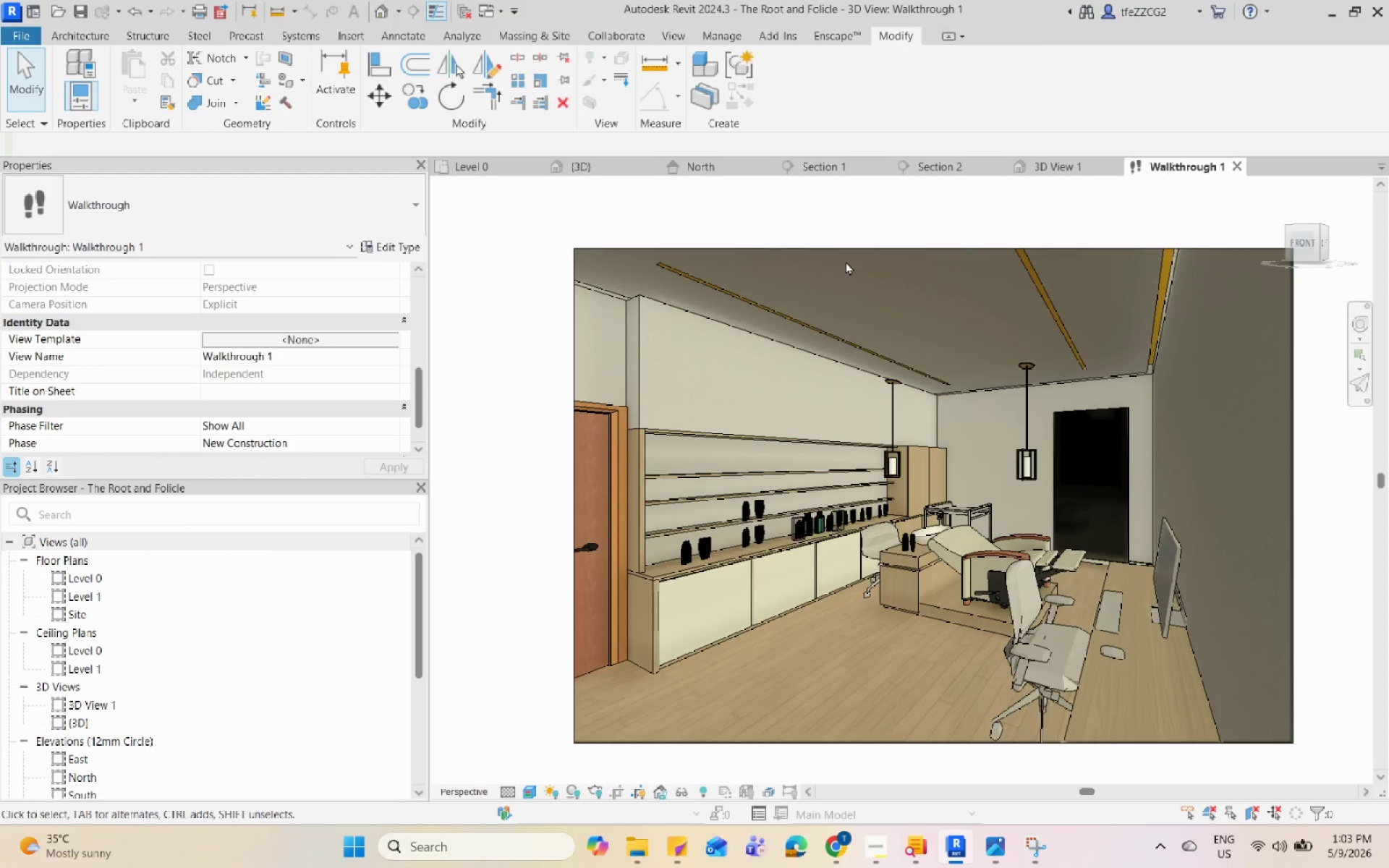 
left_click([851, 250])
 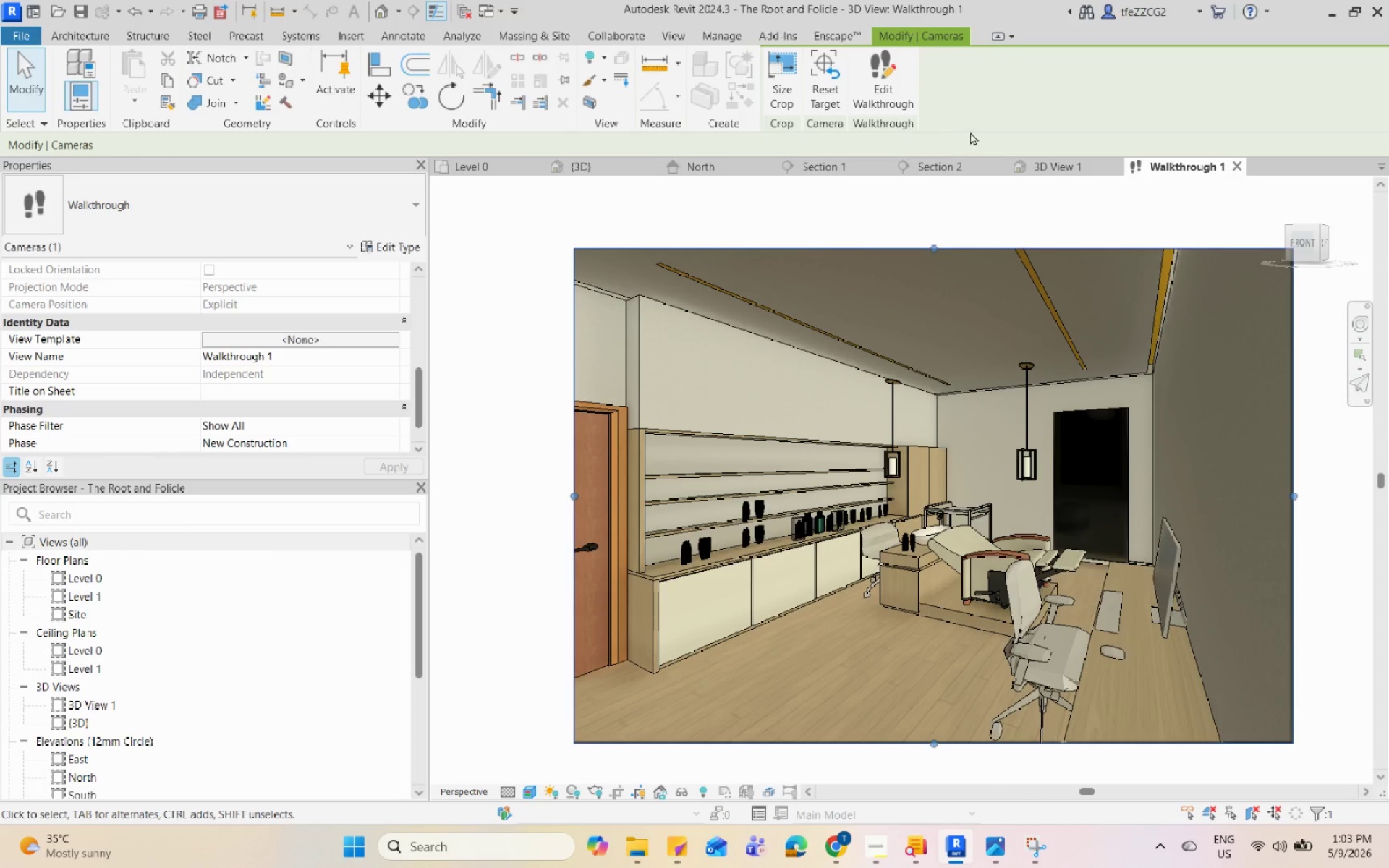 
left_click([871, 99])
 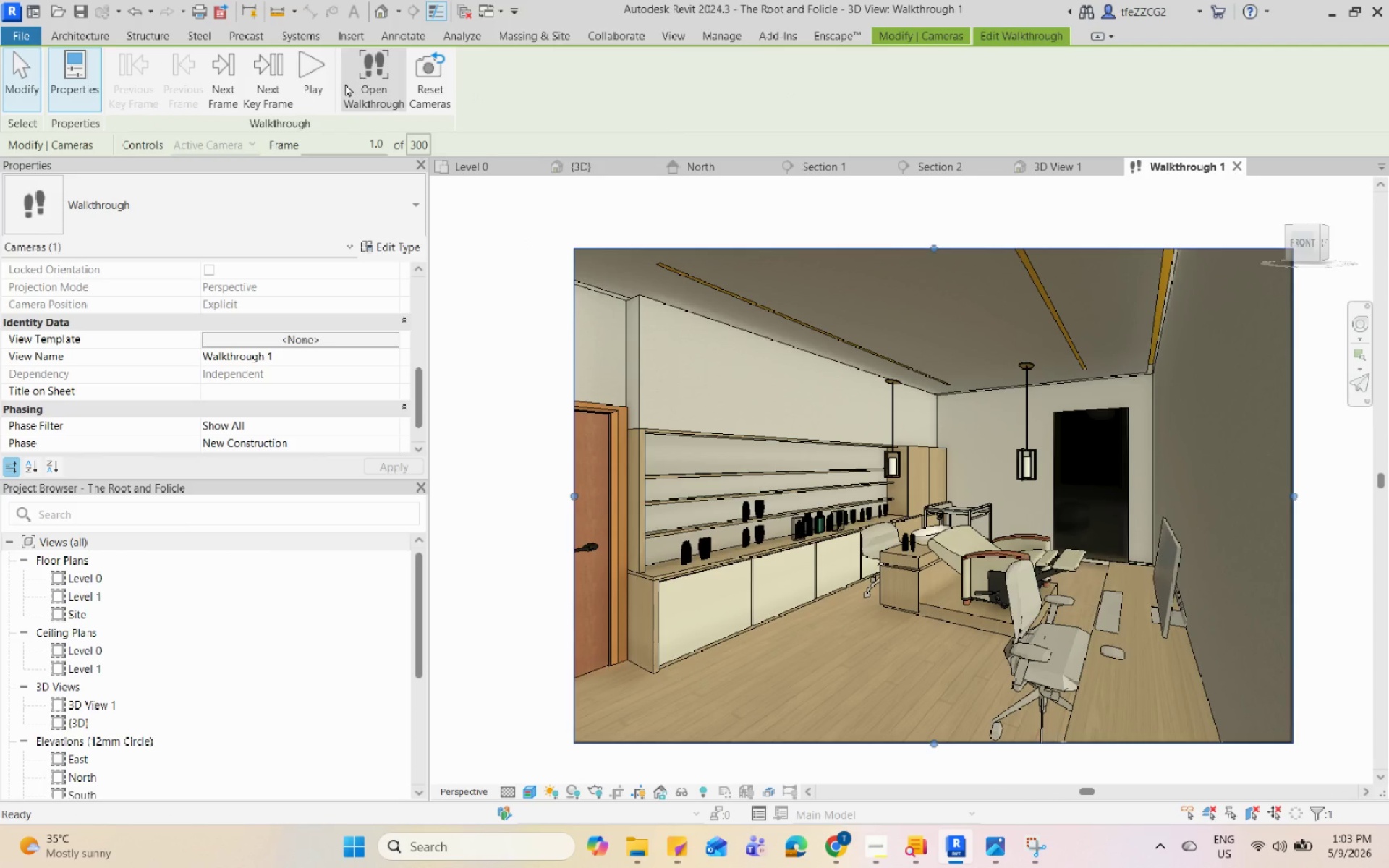 
left_click([310, 84])
 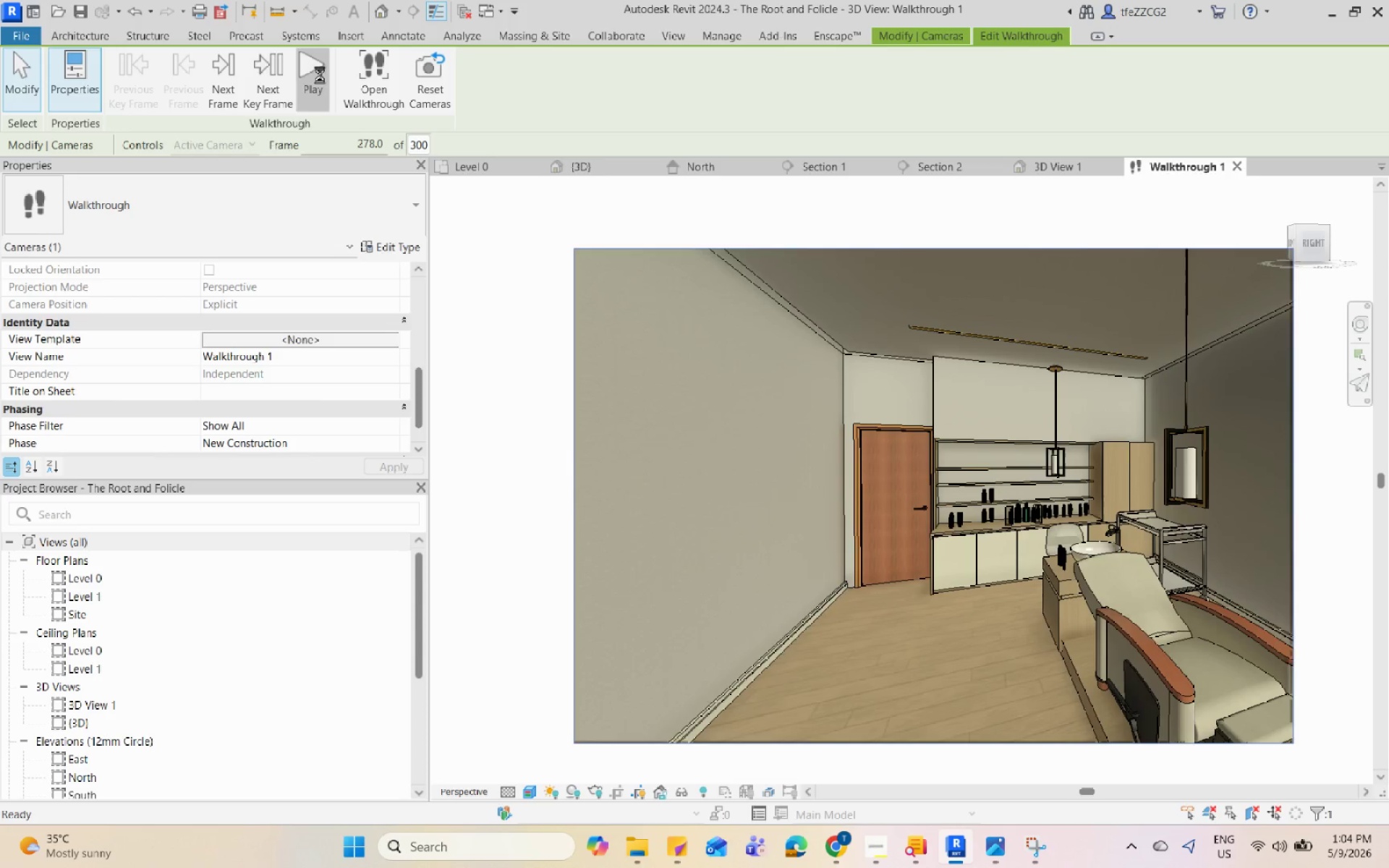 
wait(36.56)
 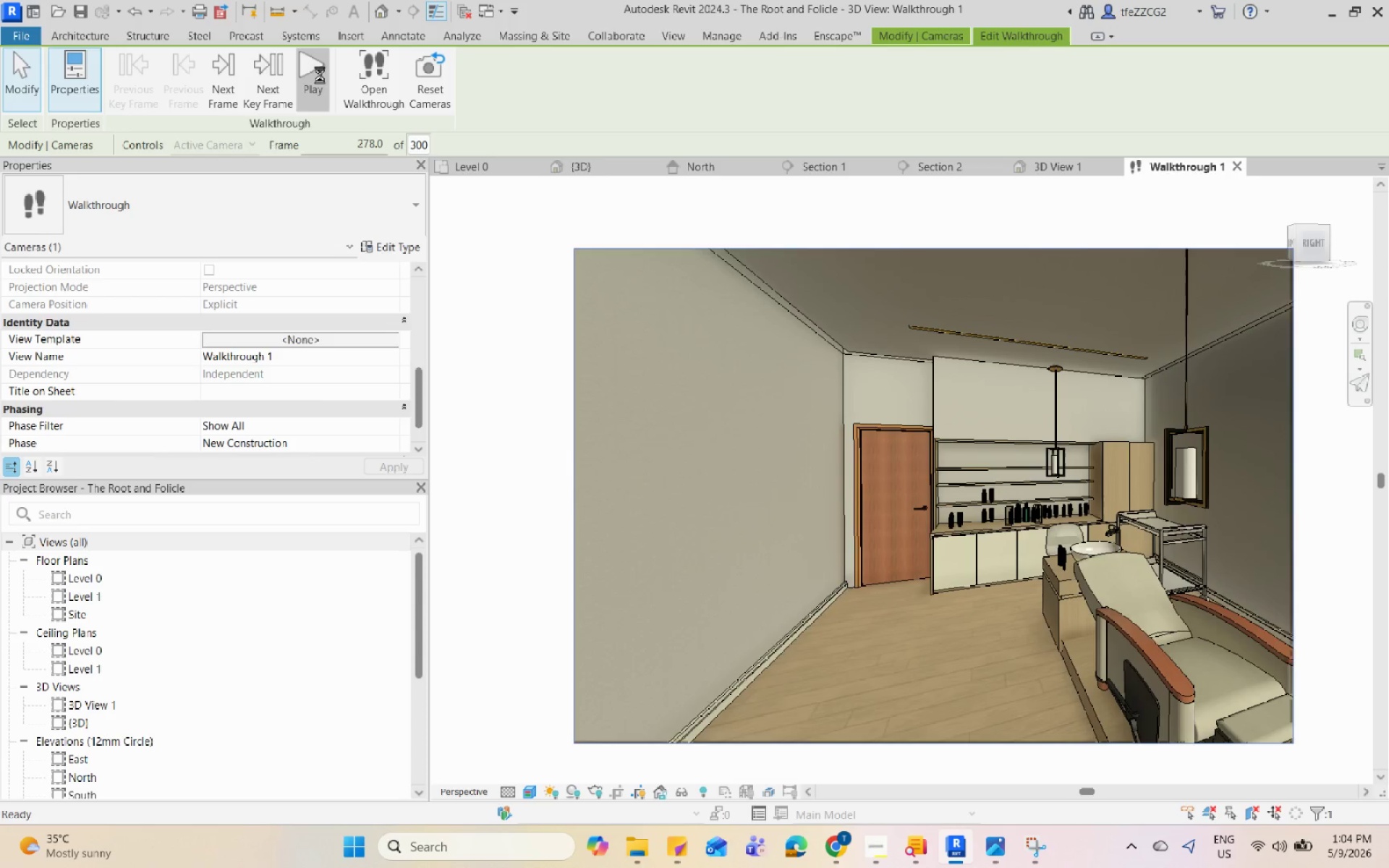 
double_click([263, 76])
 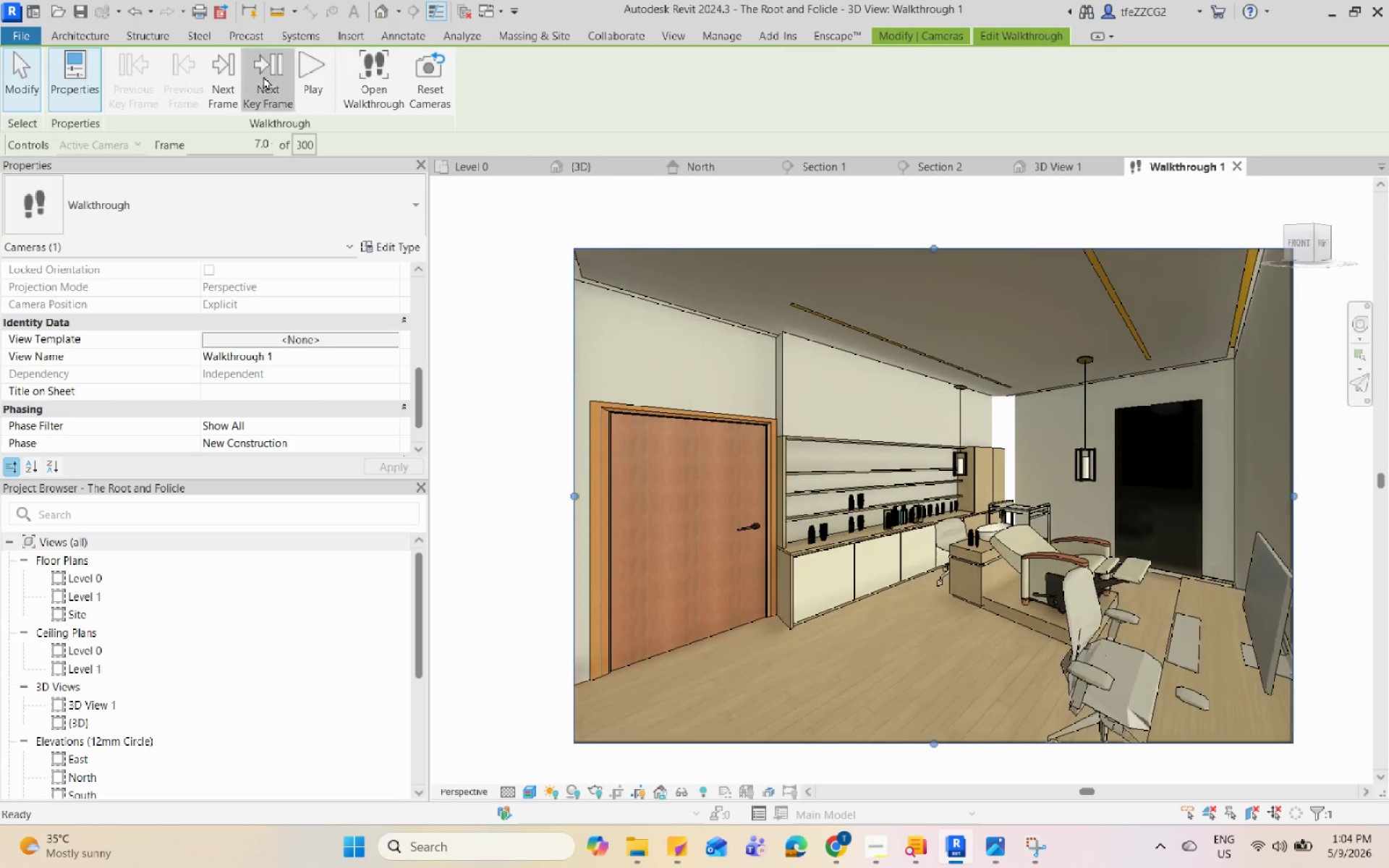 
triple_click([263, 76])
 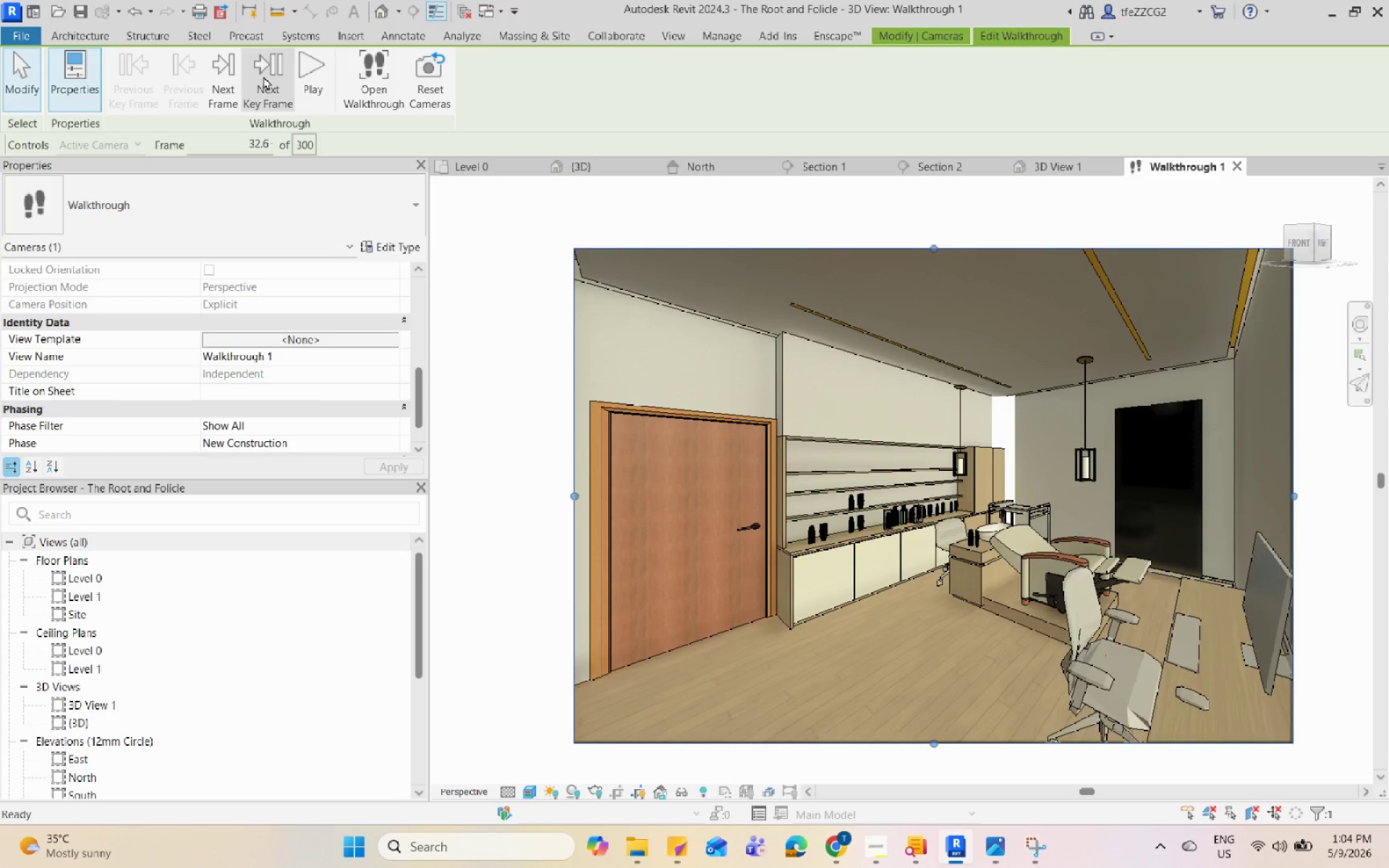 
triple_click([263, 76])
 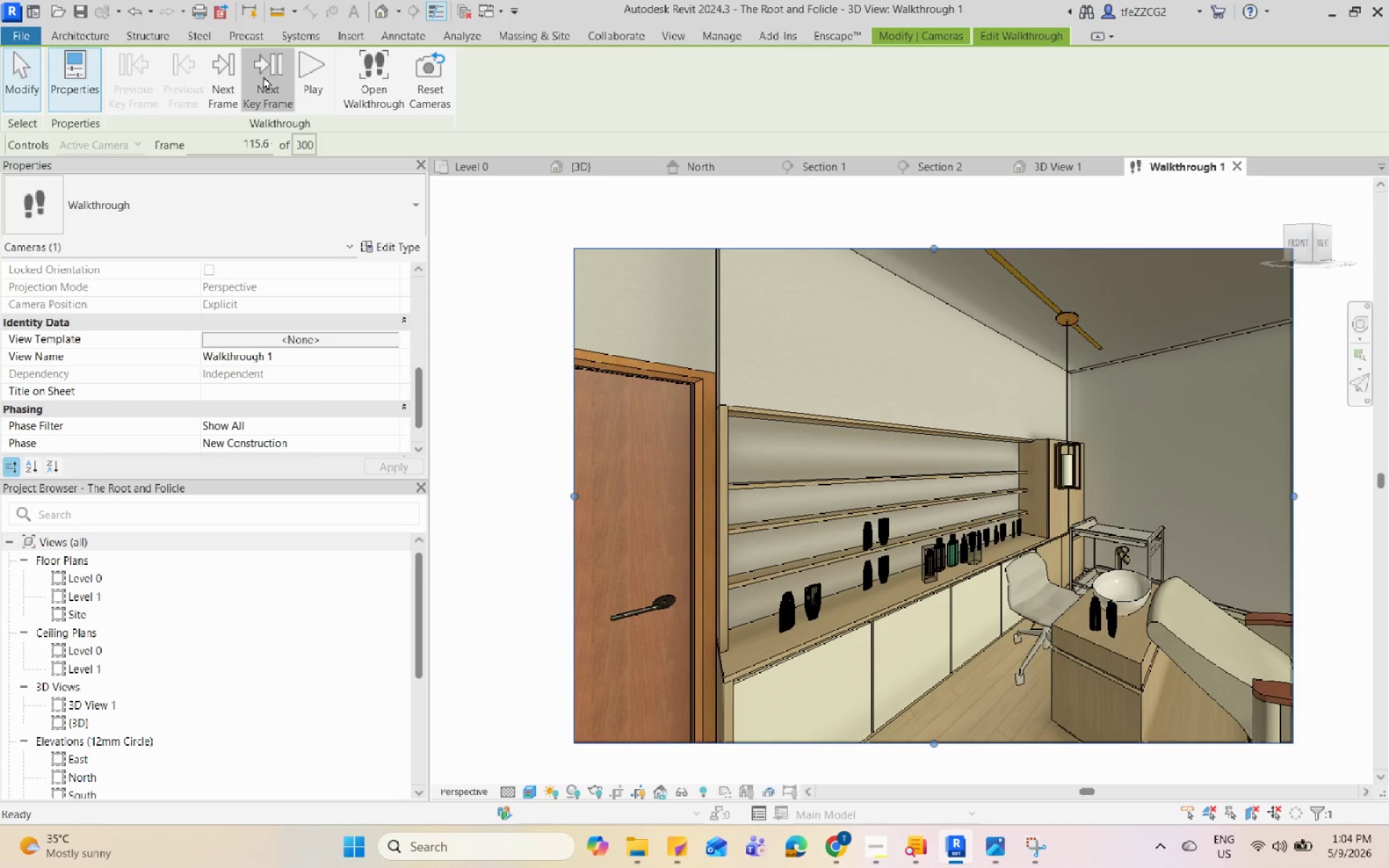 
triple_click([263, 76])
 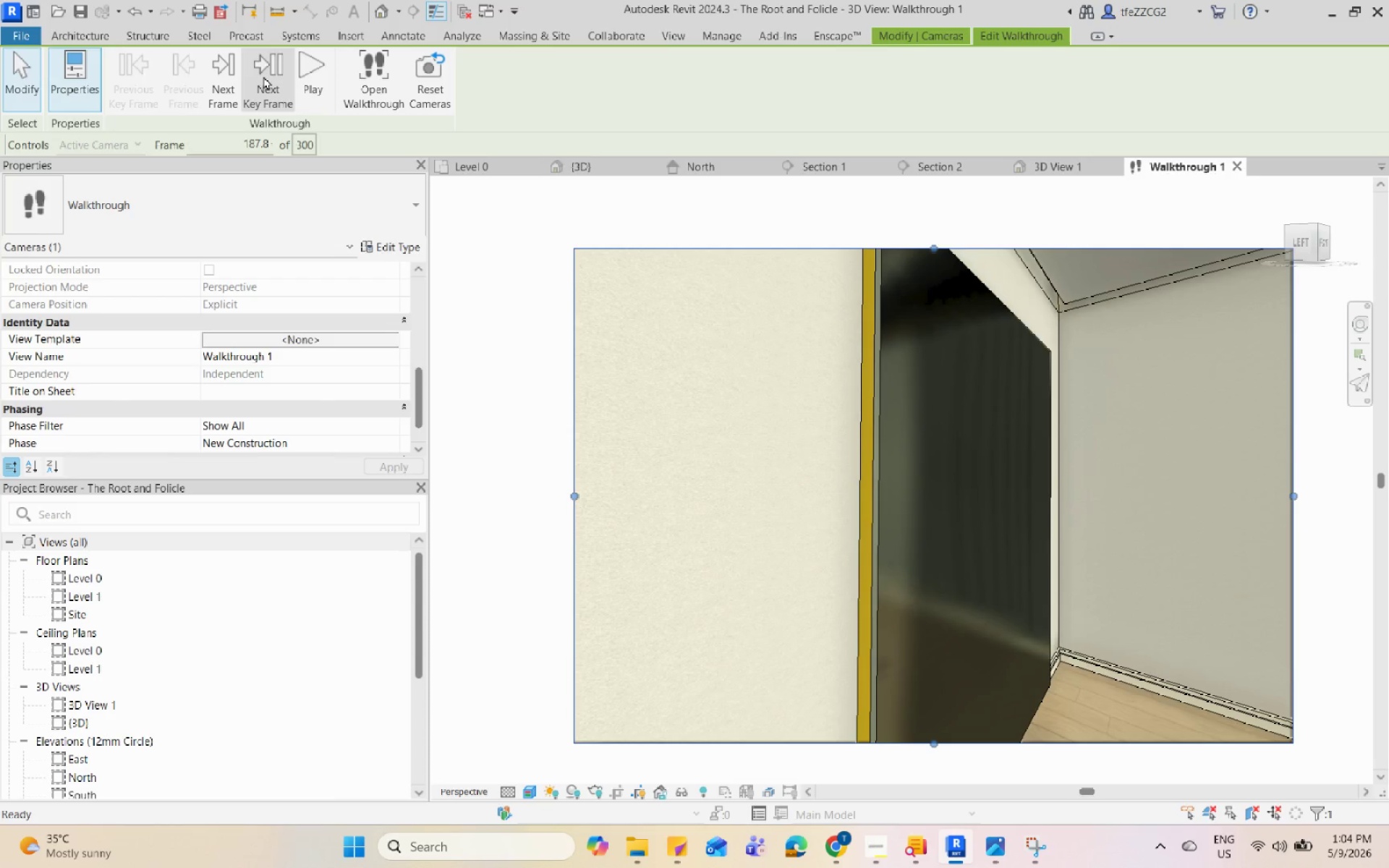 
left_click([263, 76])
 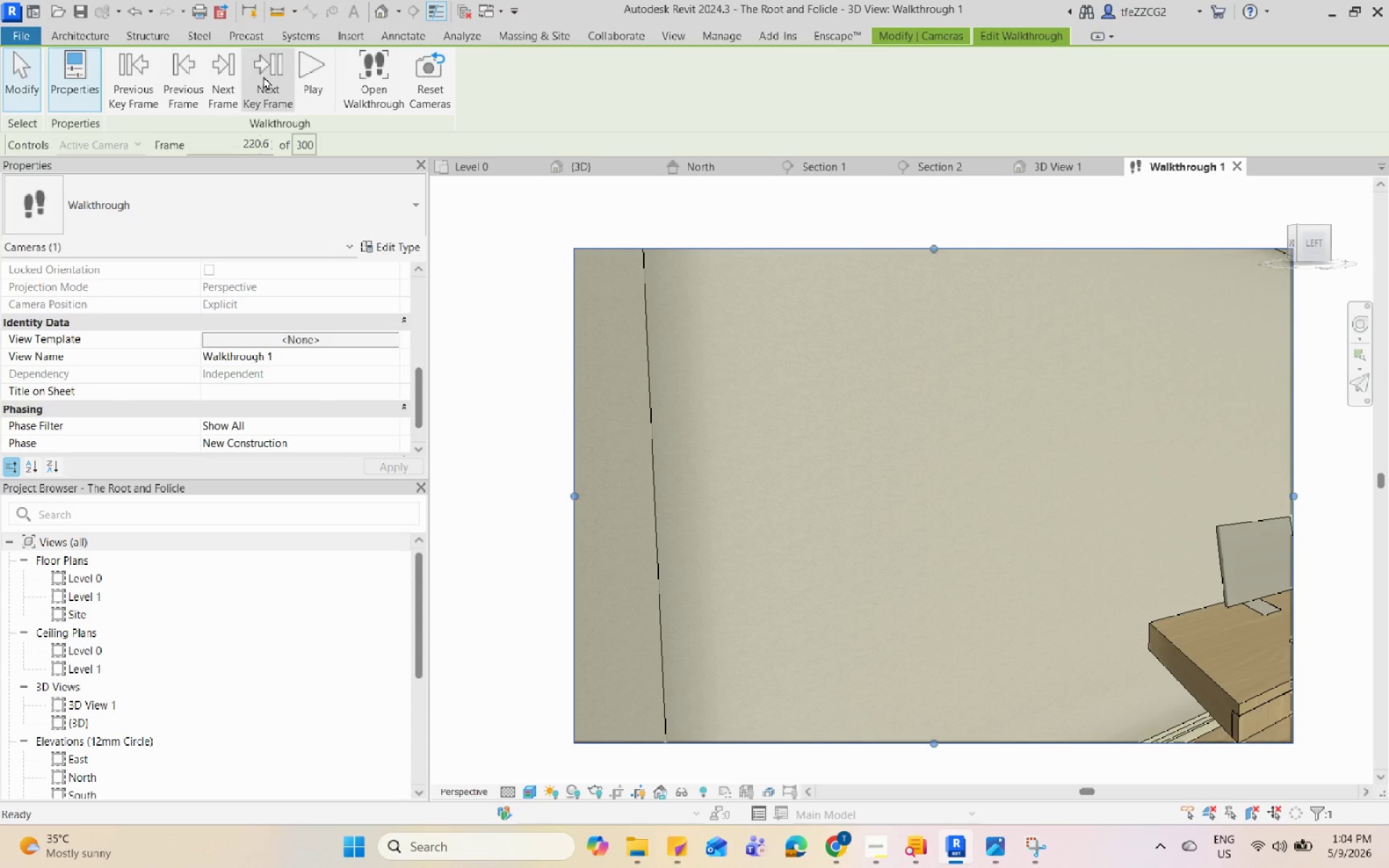 
left_click([263, 76])
 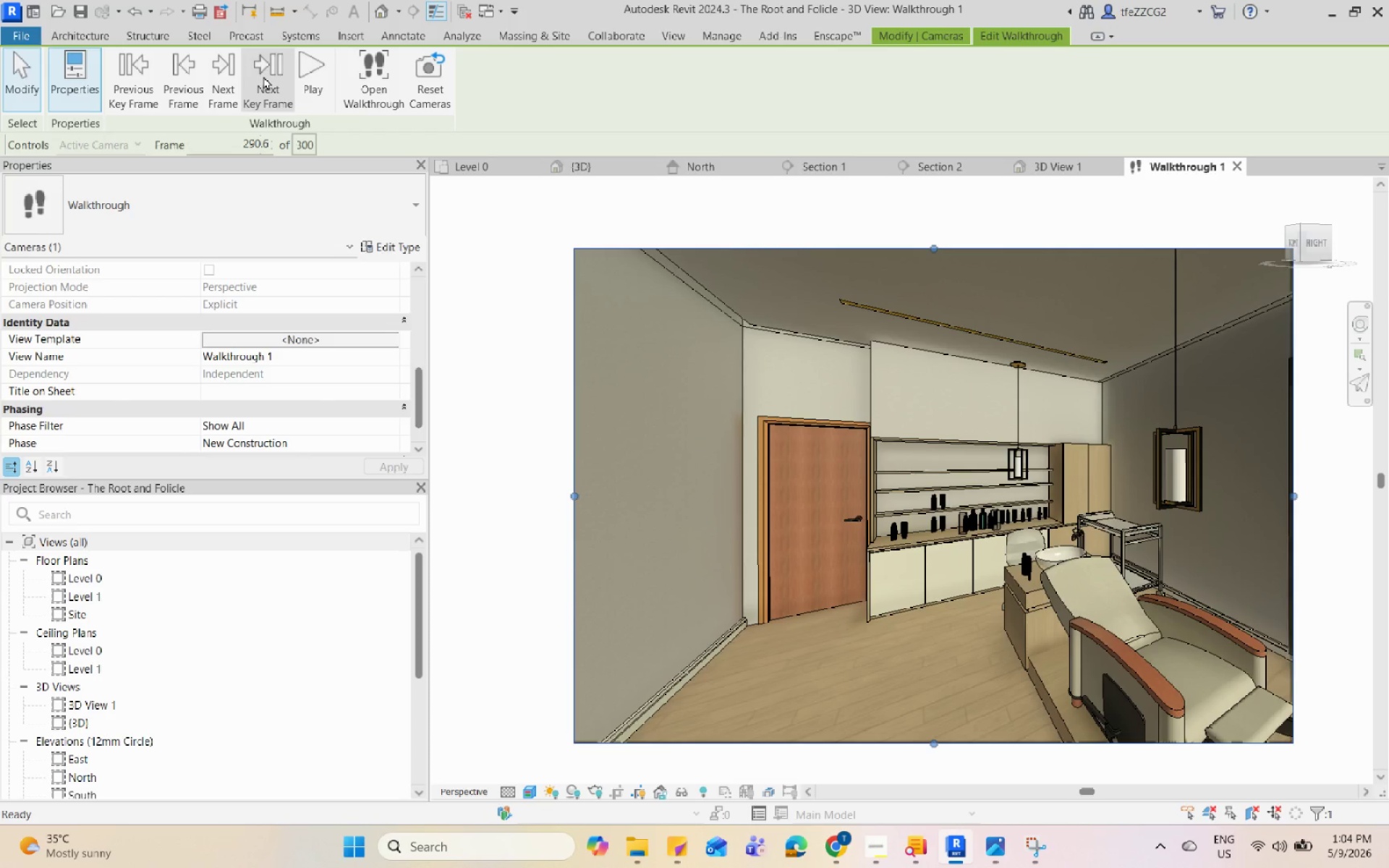 
left_click([263, 76])
 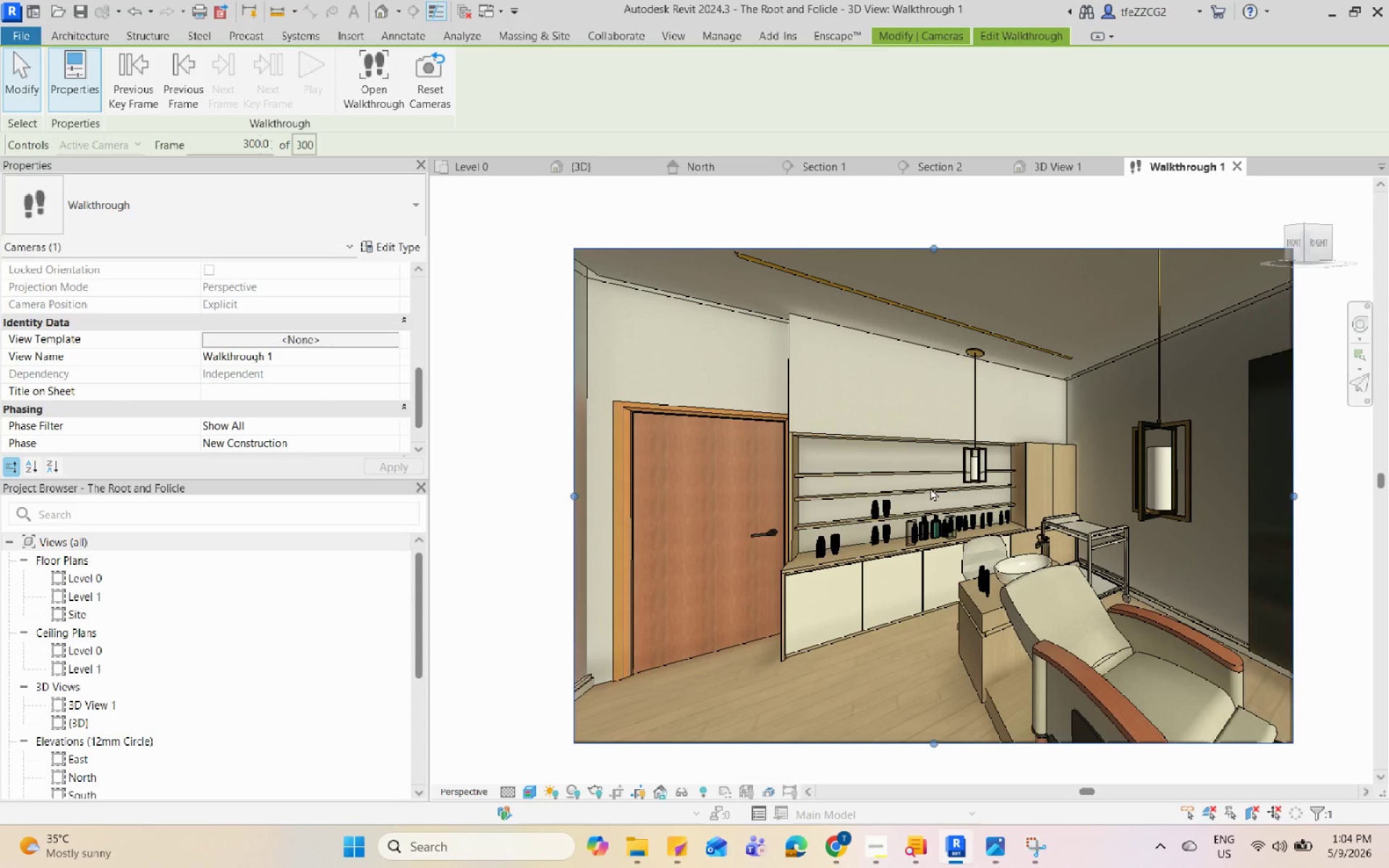 
left_click([508, 171])
 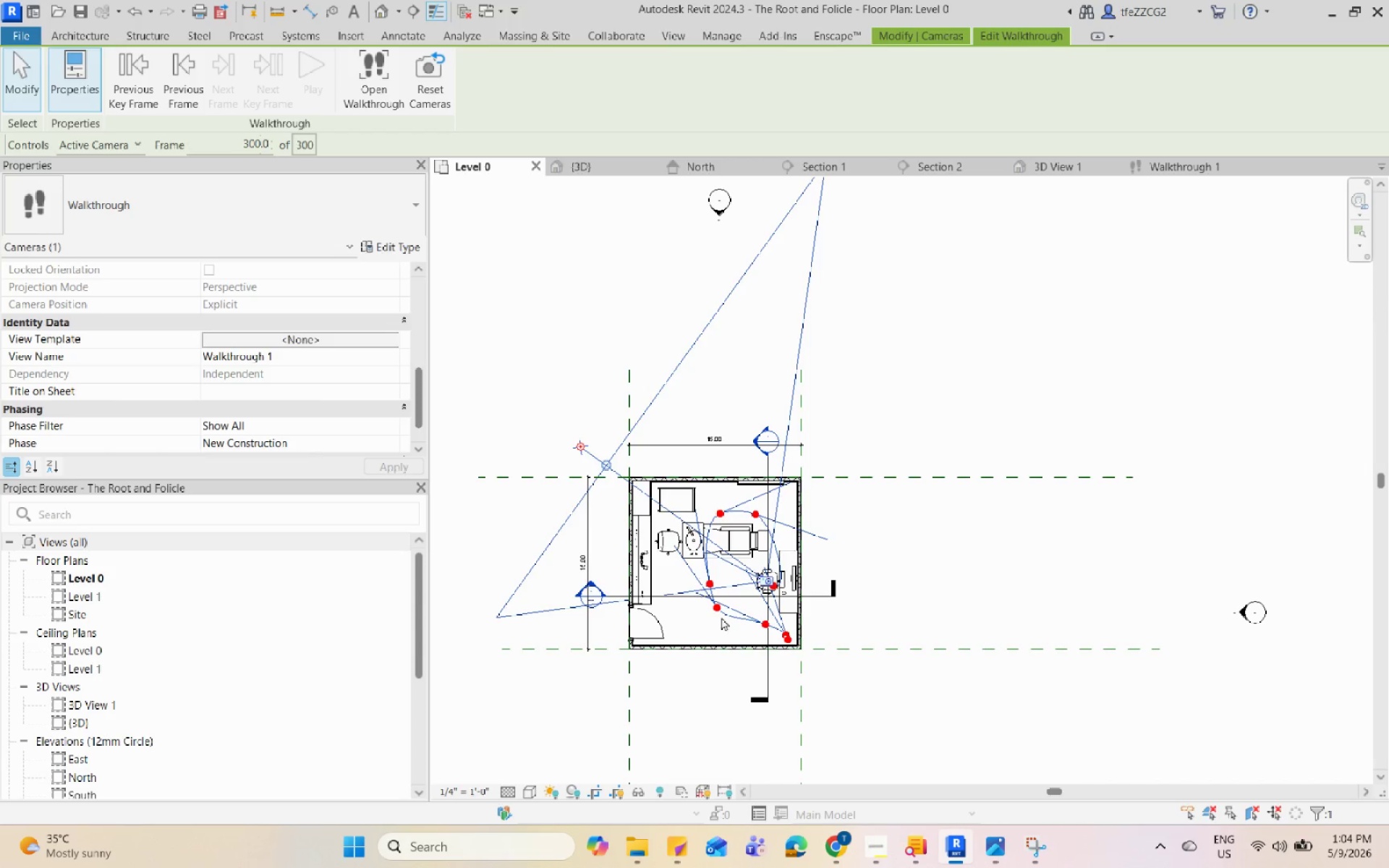 
scroll: coordinate [789, 545], scroll_direction: up, amount: 9.0
 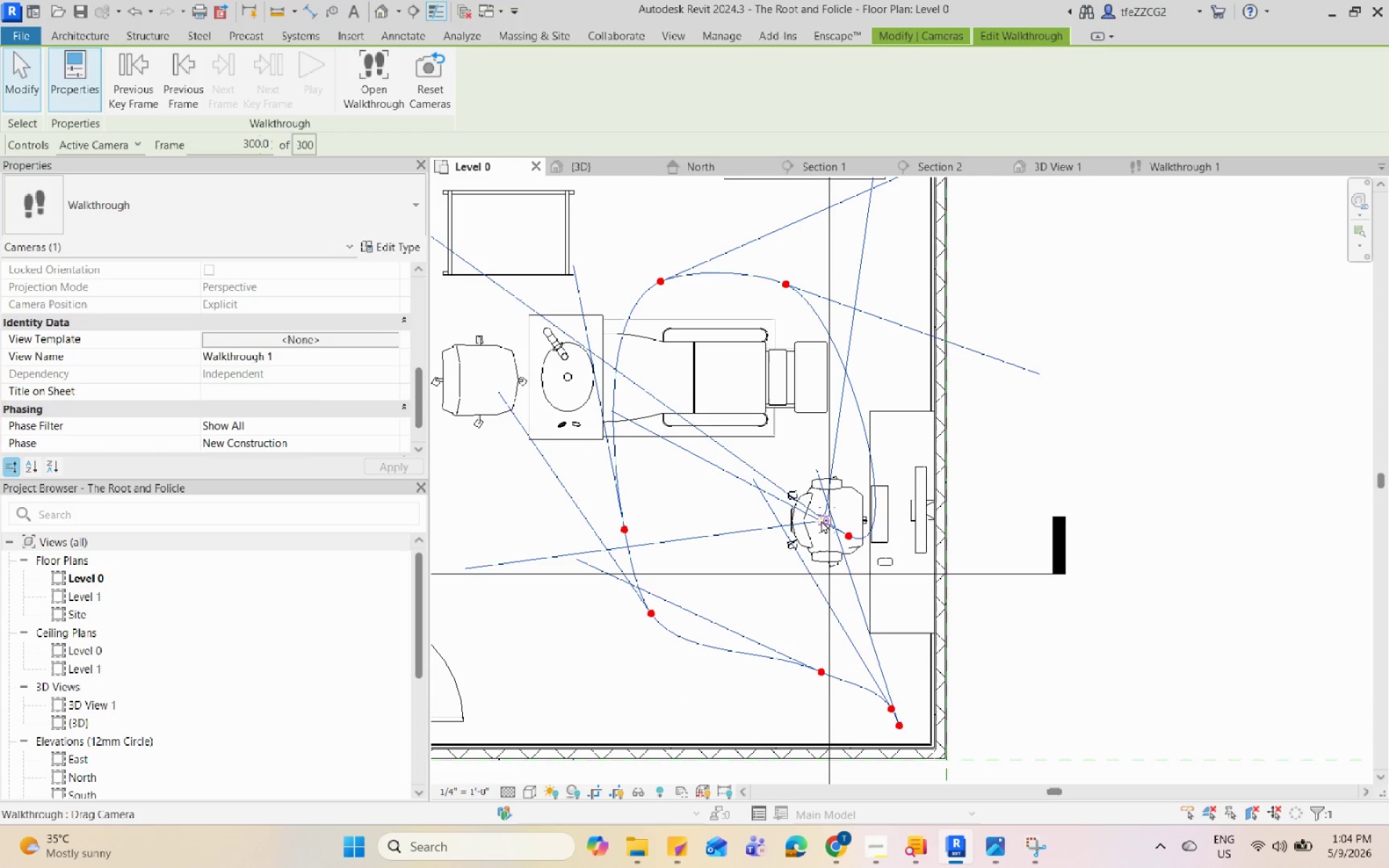 
left_click_drag(start_coordinate=[821, 520], to_coordinate=[820, 538])
 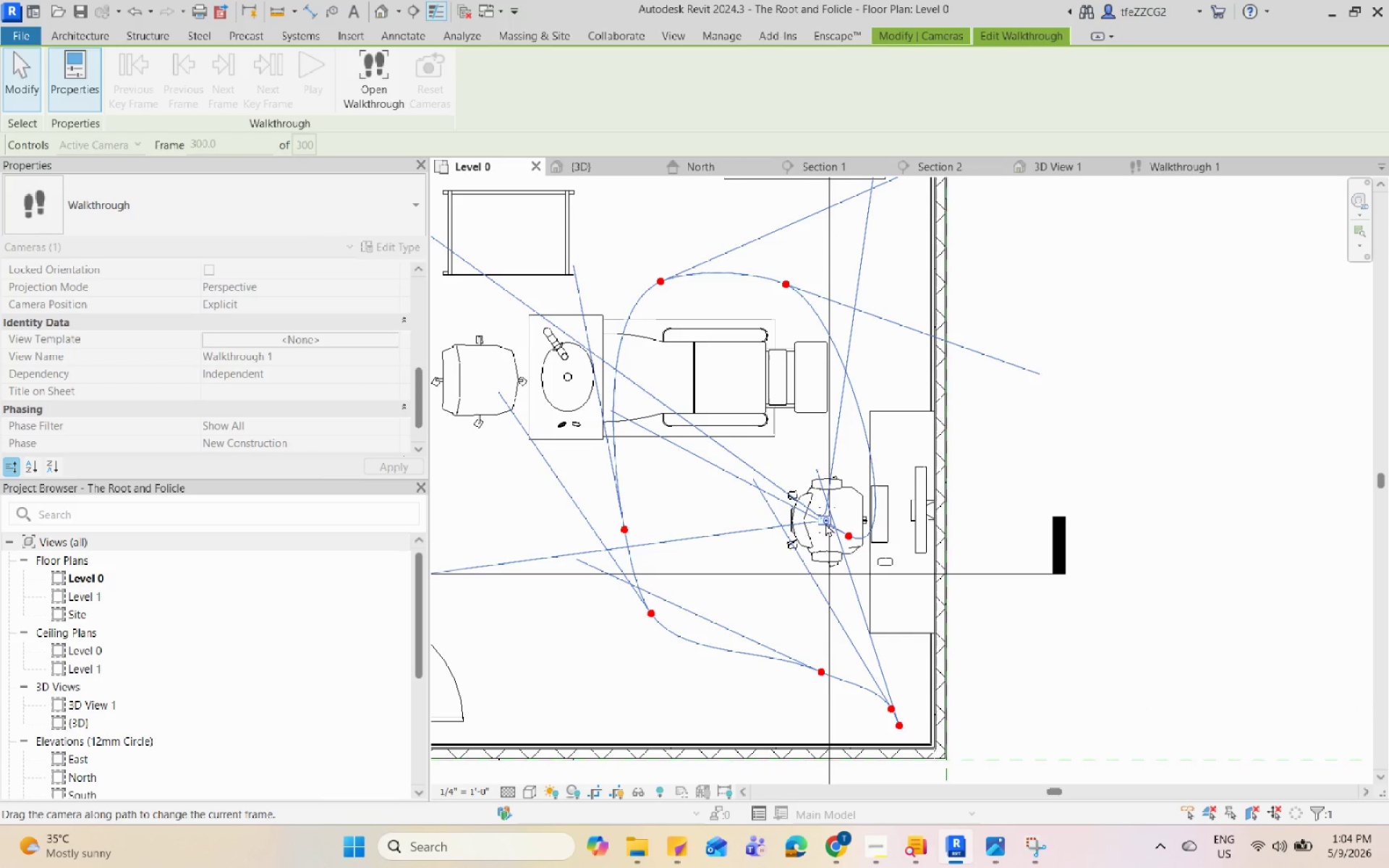 
left_click([824, 523])
 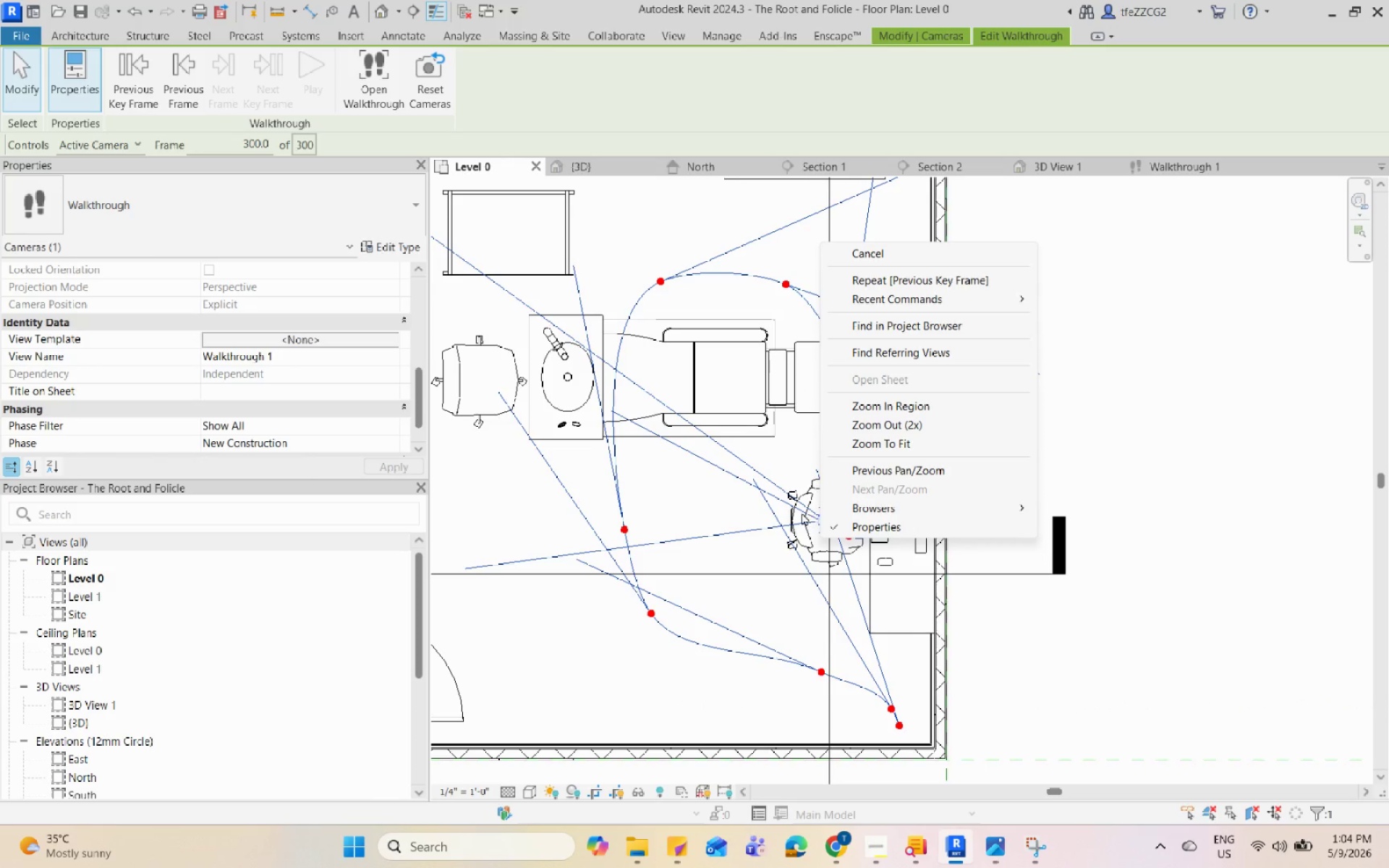 
left_click([800, 512])
 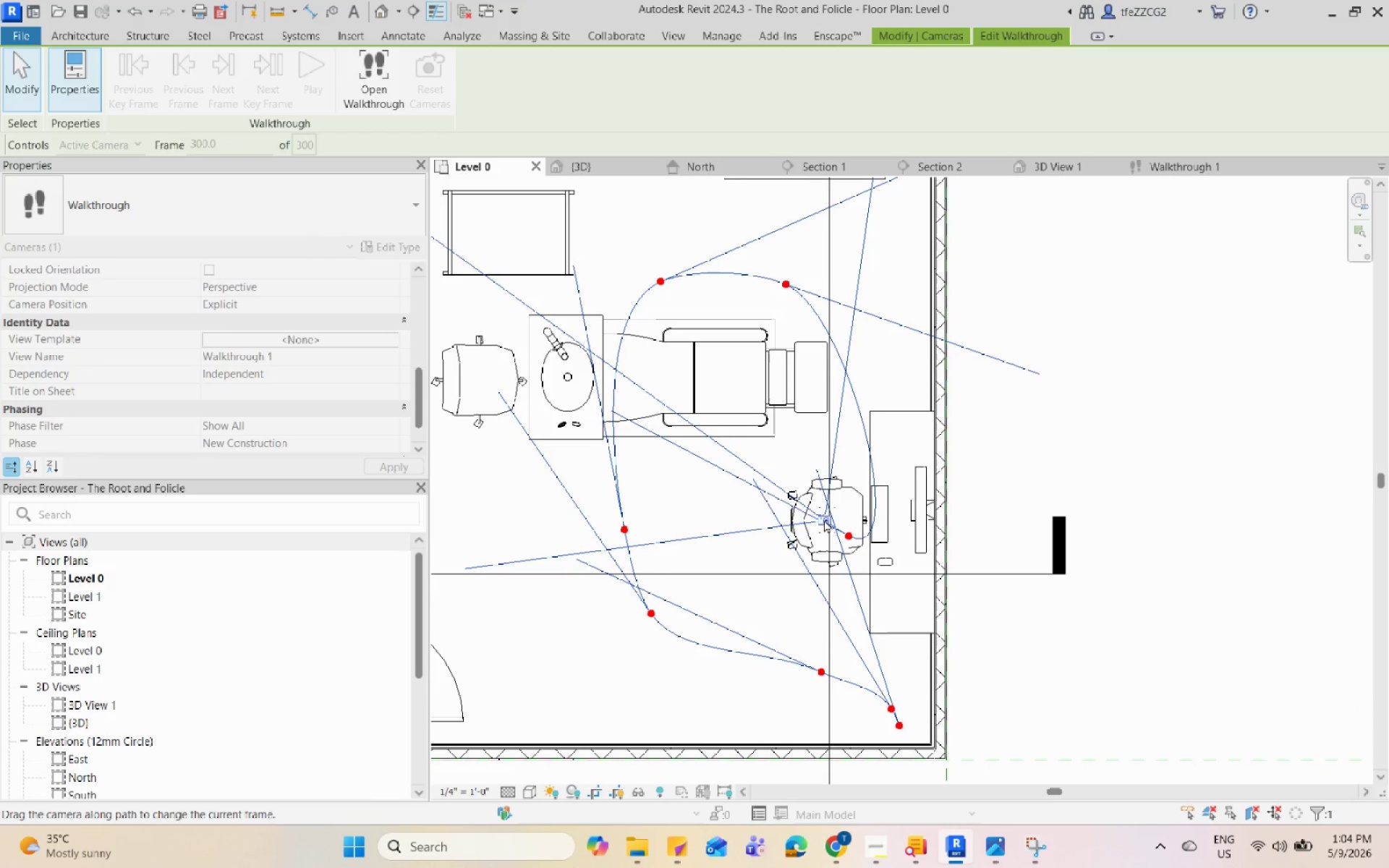 
left_click([828, 514])
 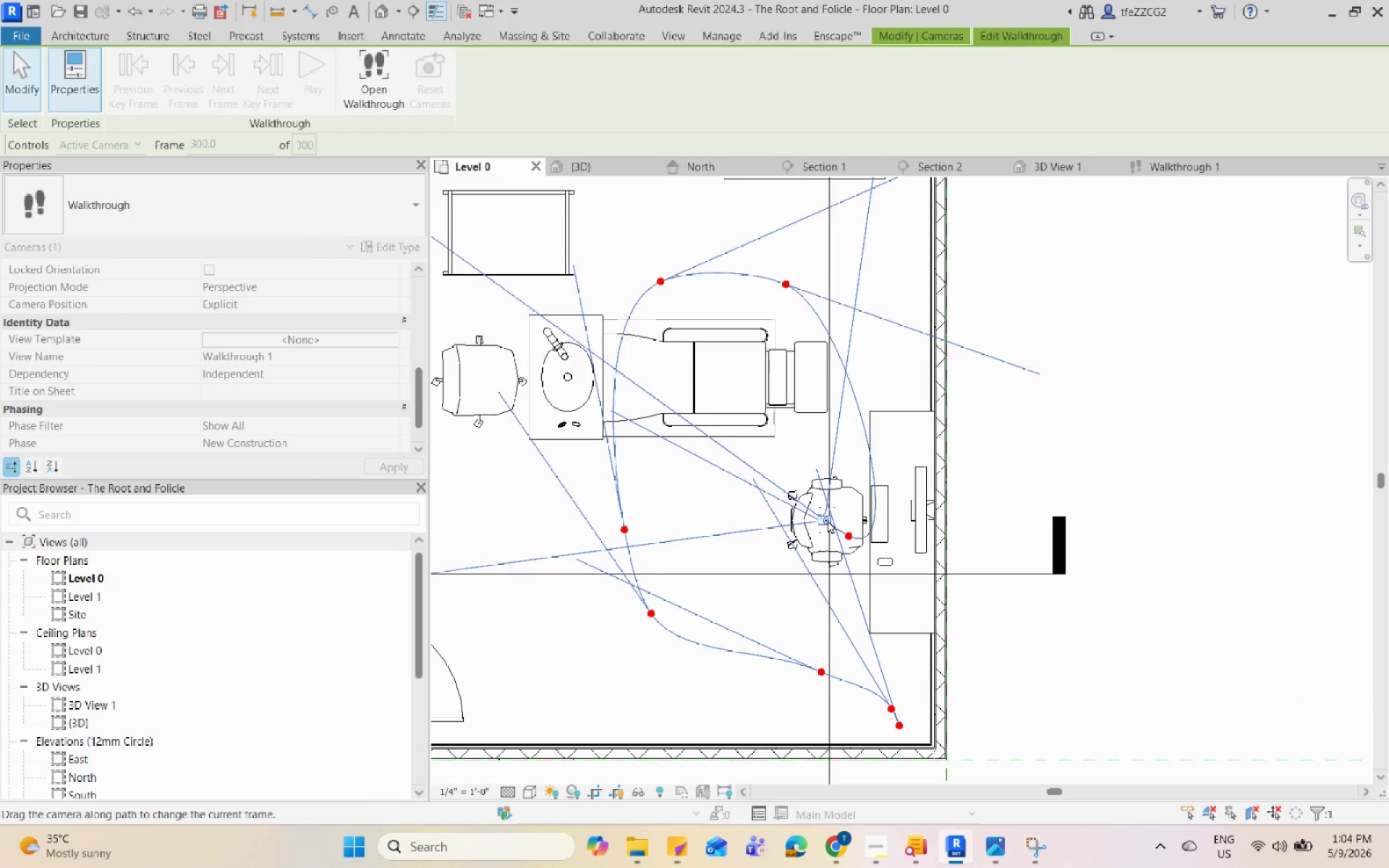 
left_click([828, 520])
 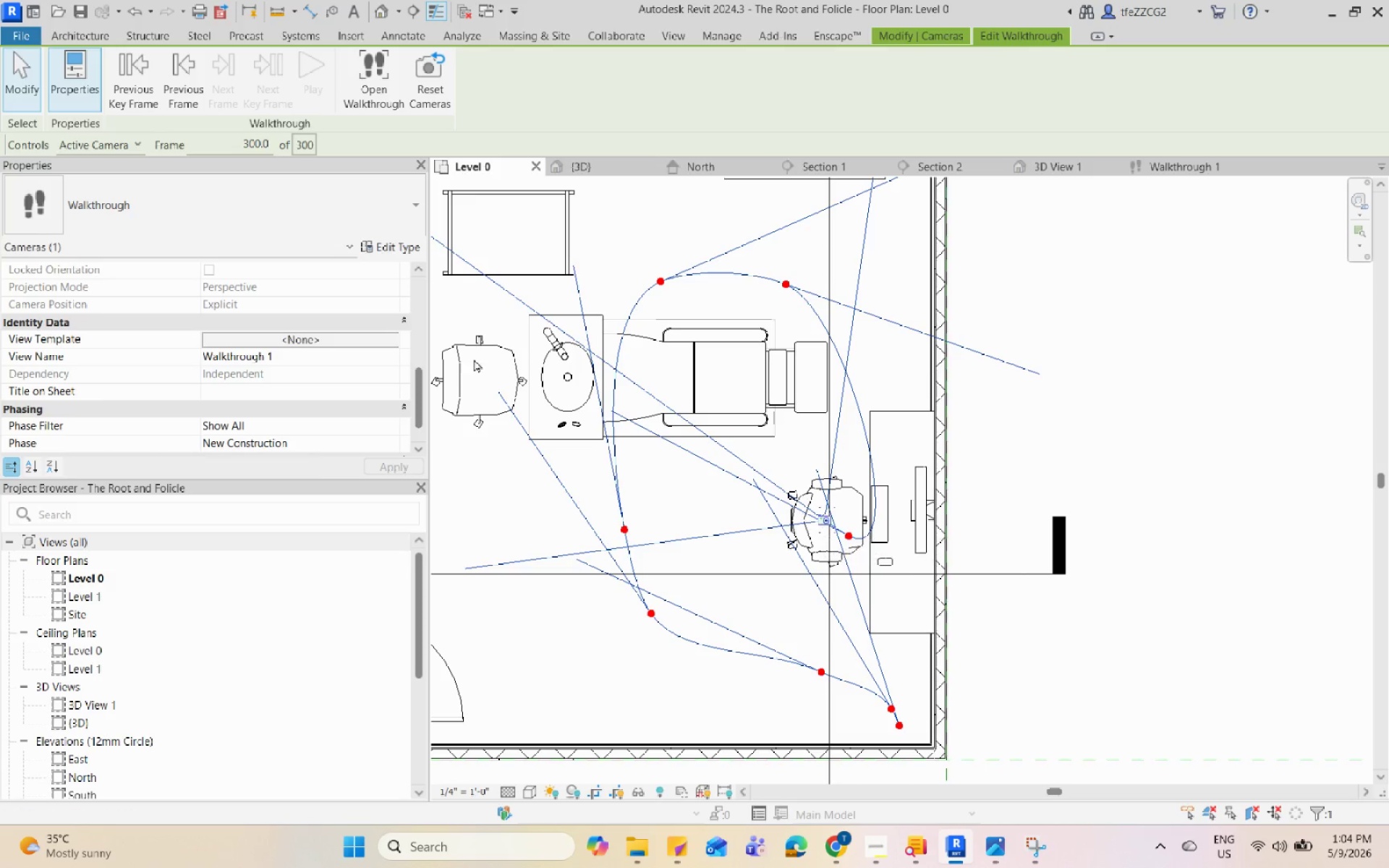 
left_click([139, 148])
 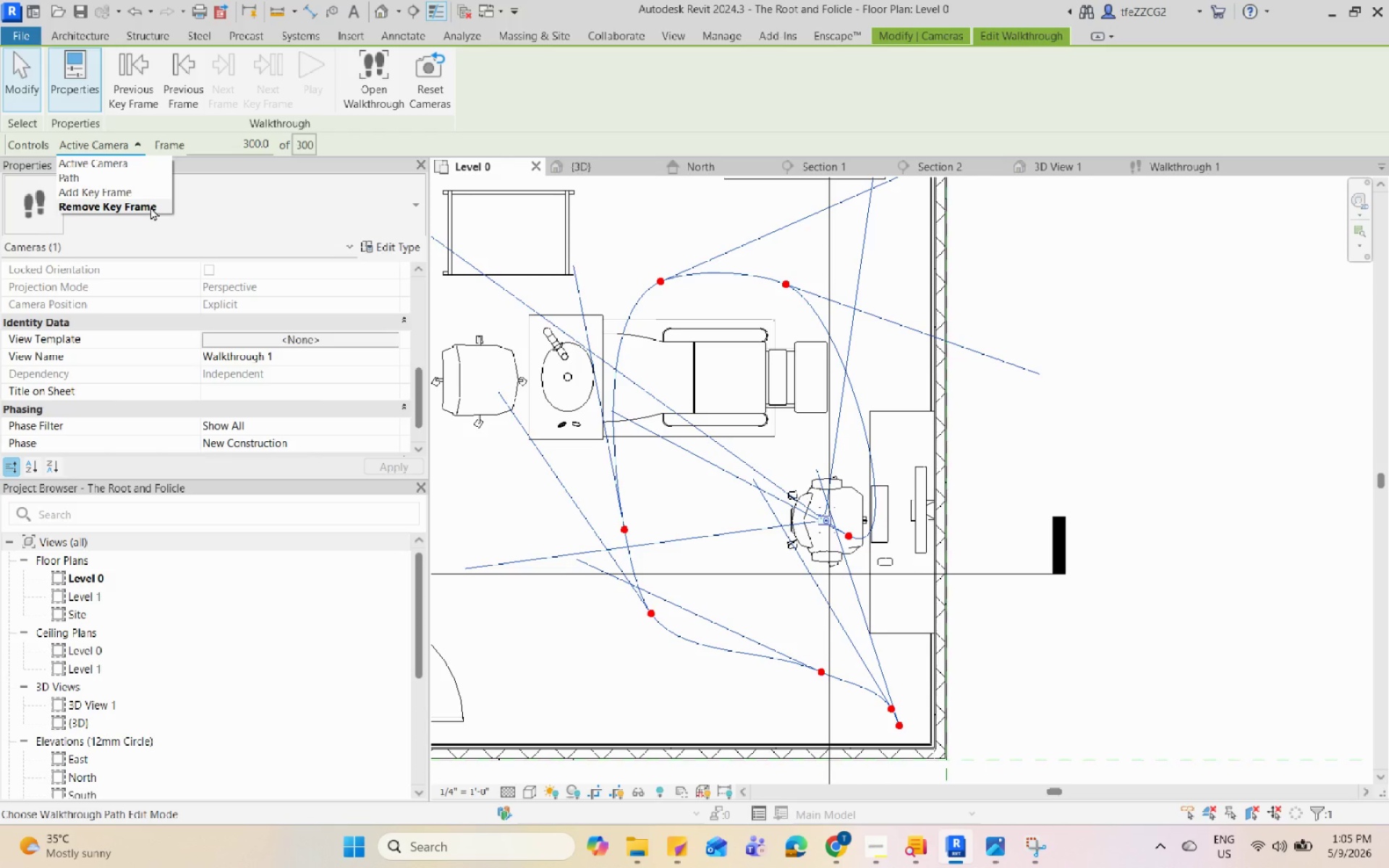 
left_click([831, 522])
 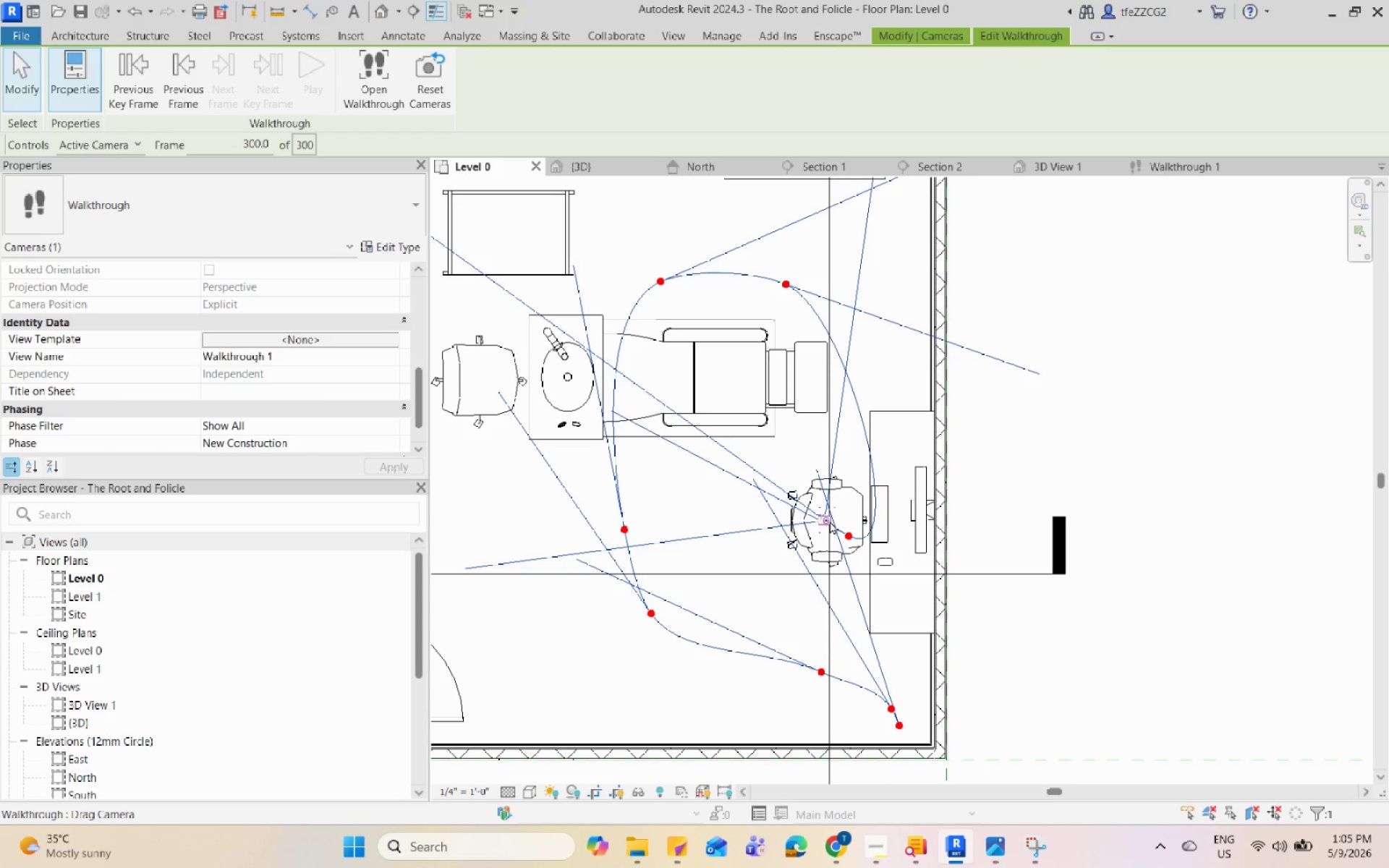 
left_click([828, 521])
 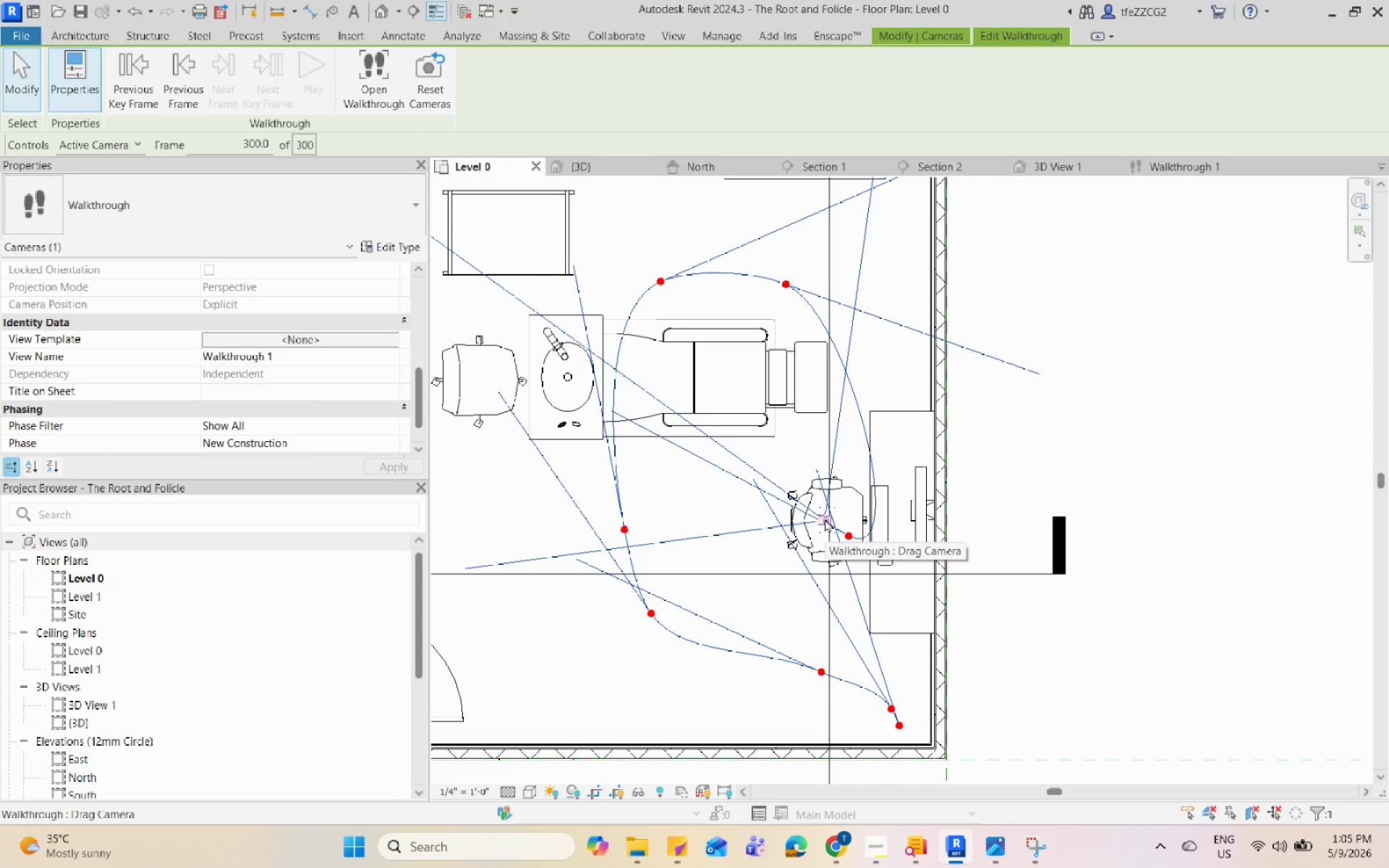 
right_click([825, 519])
 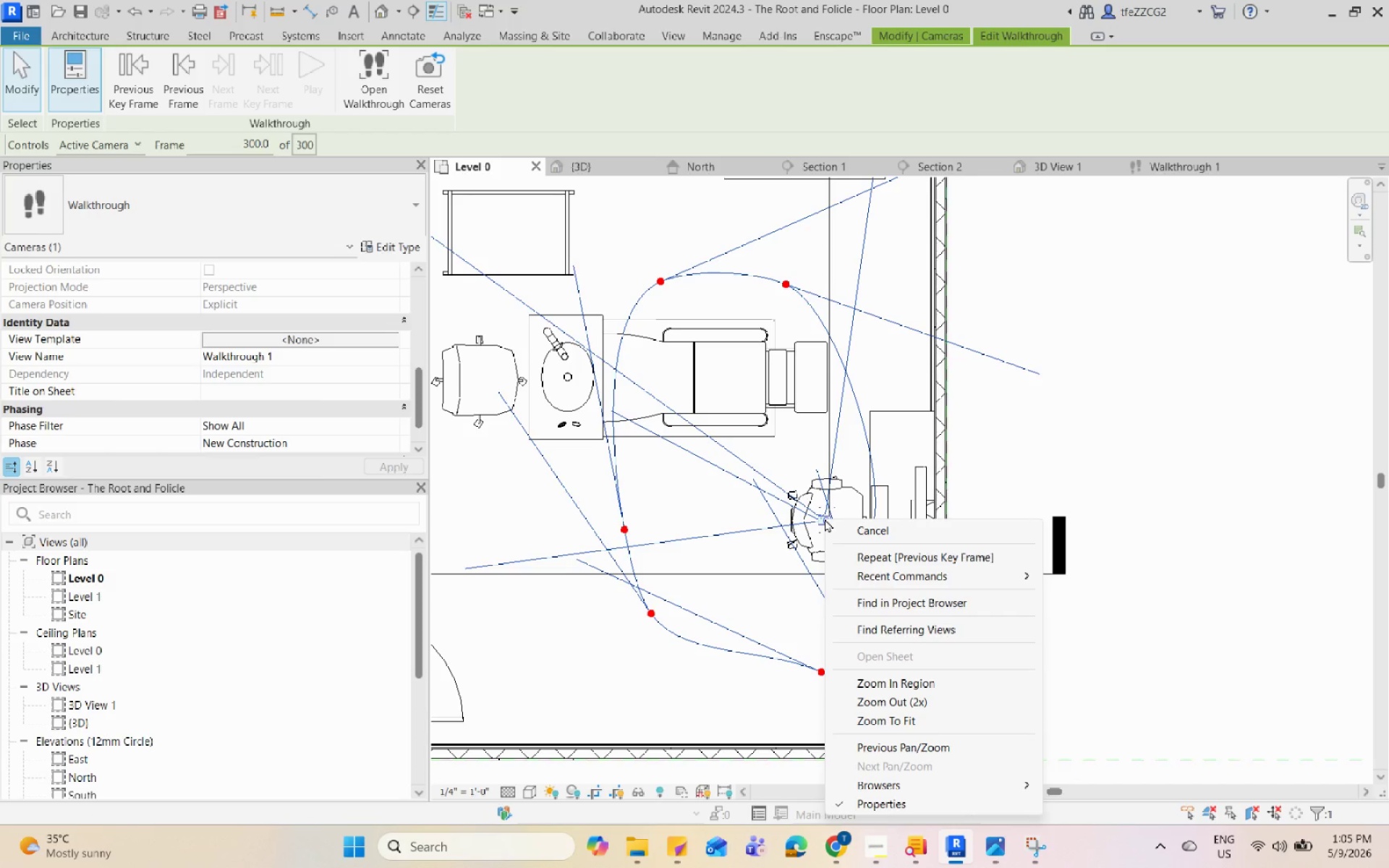 
left_click([825, 519])
 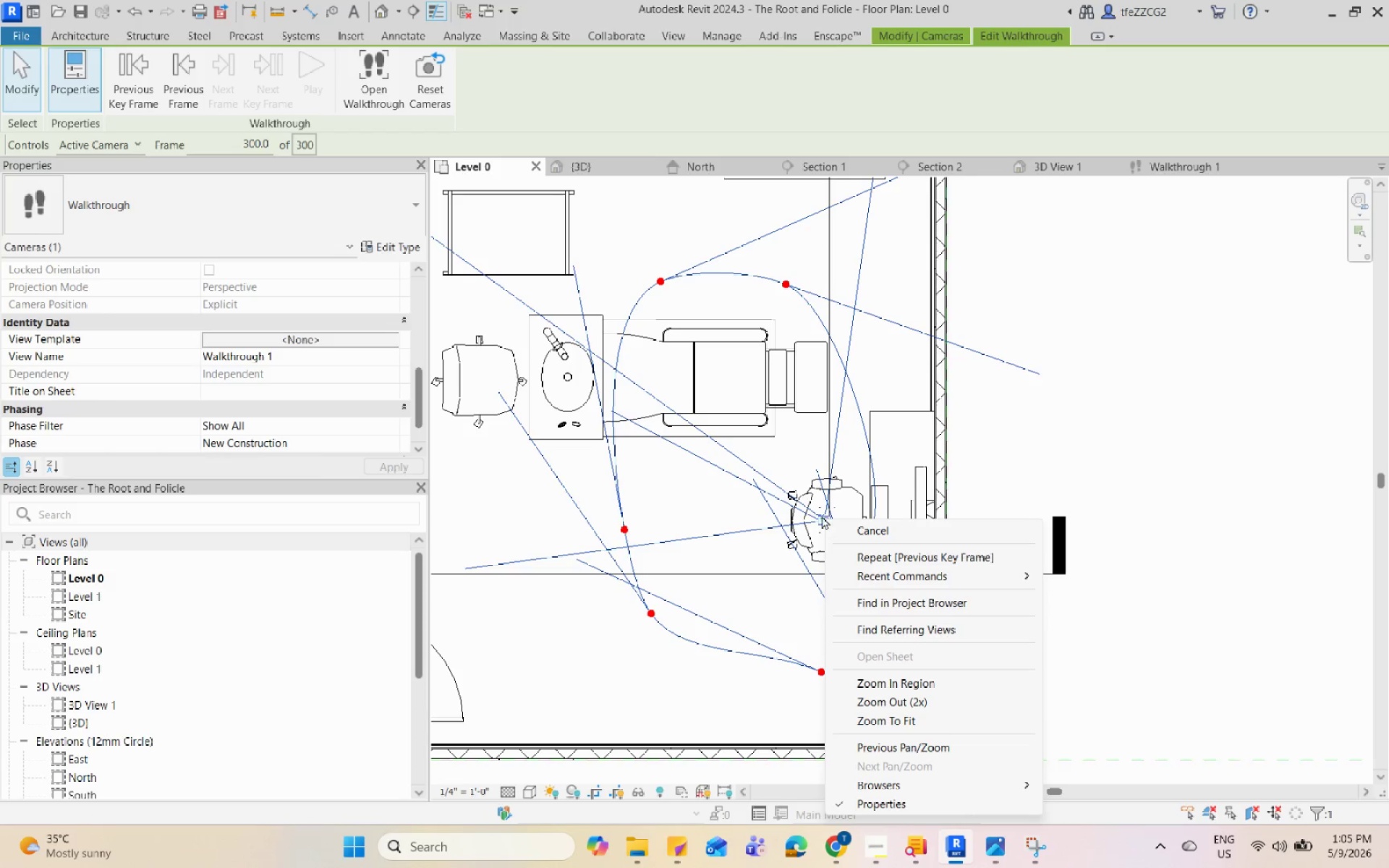 
left_click([822, 516])
 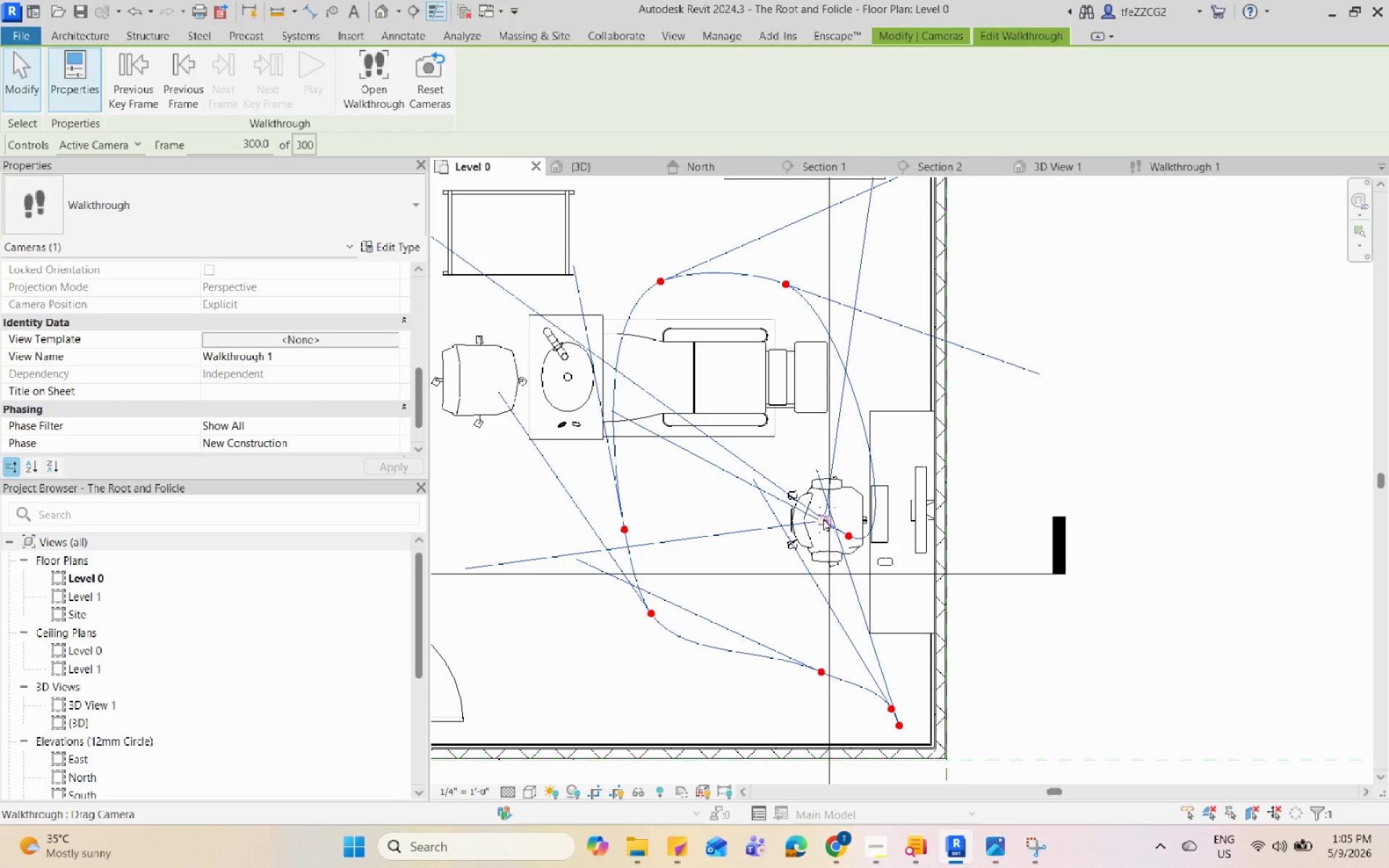 
left_click_drag(start_coordinate=[823, 518], to_coordinate=[817, 529])
 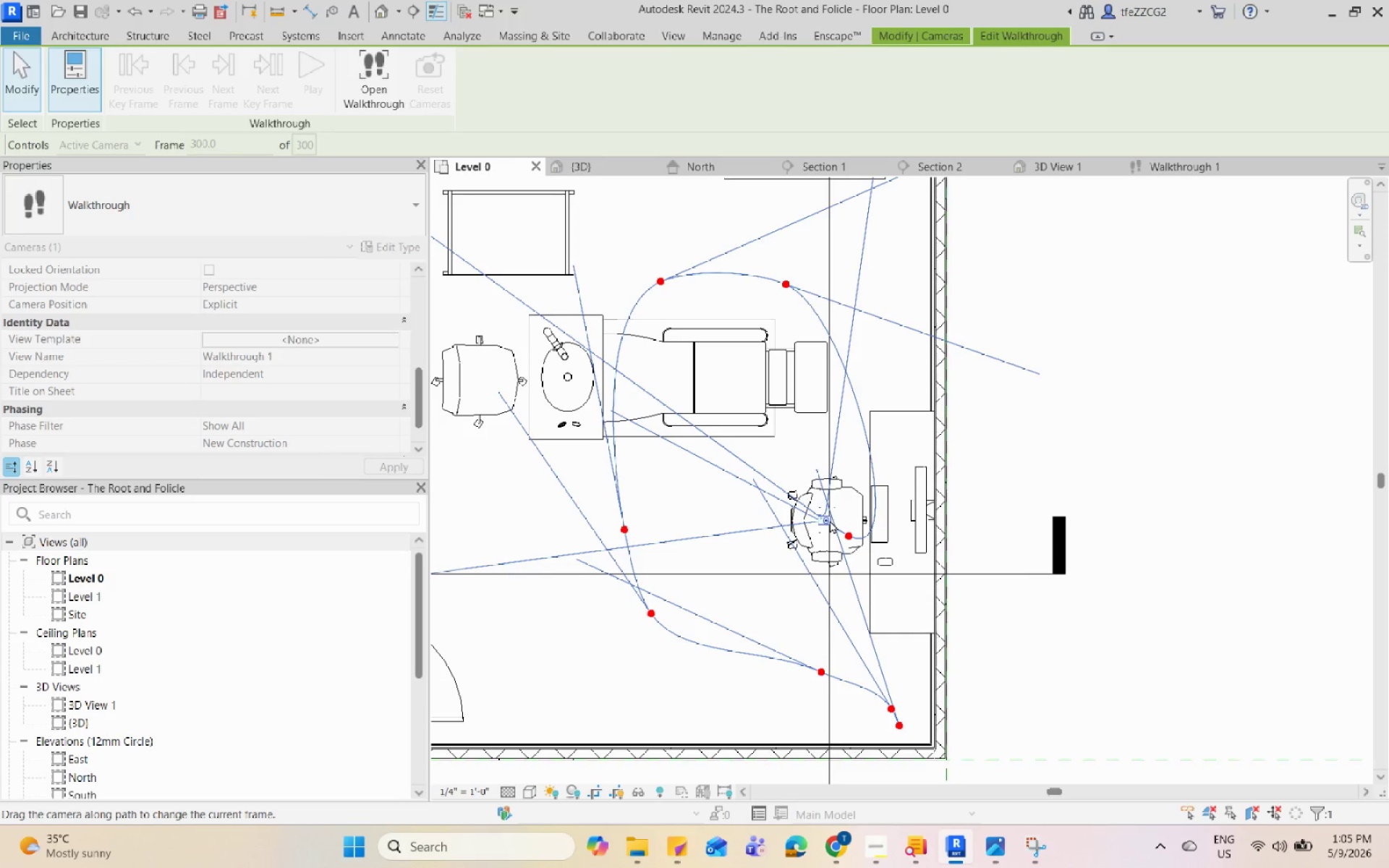 
left_click([830, 520])
 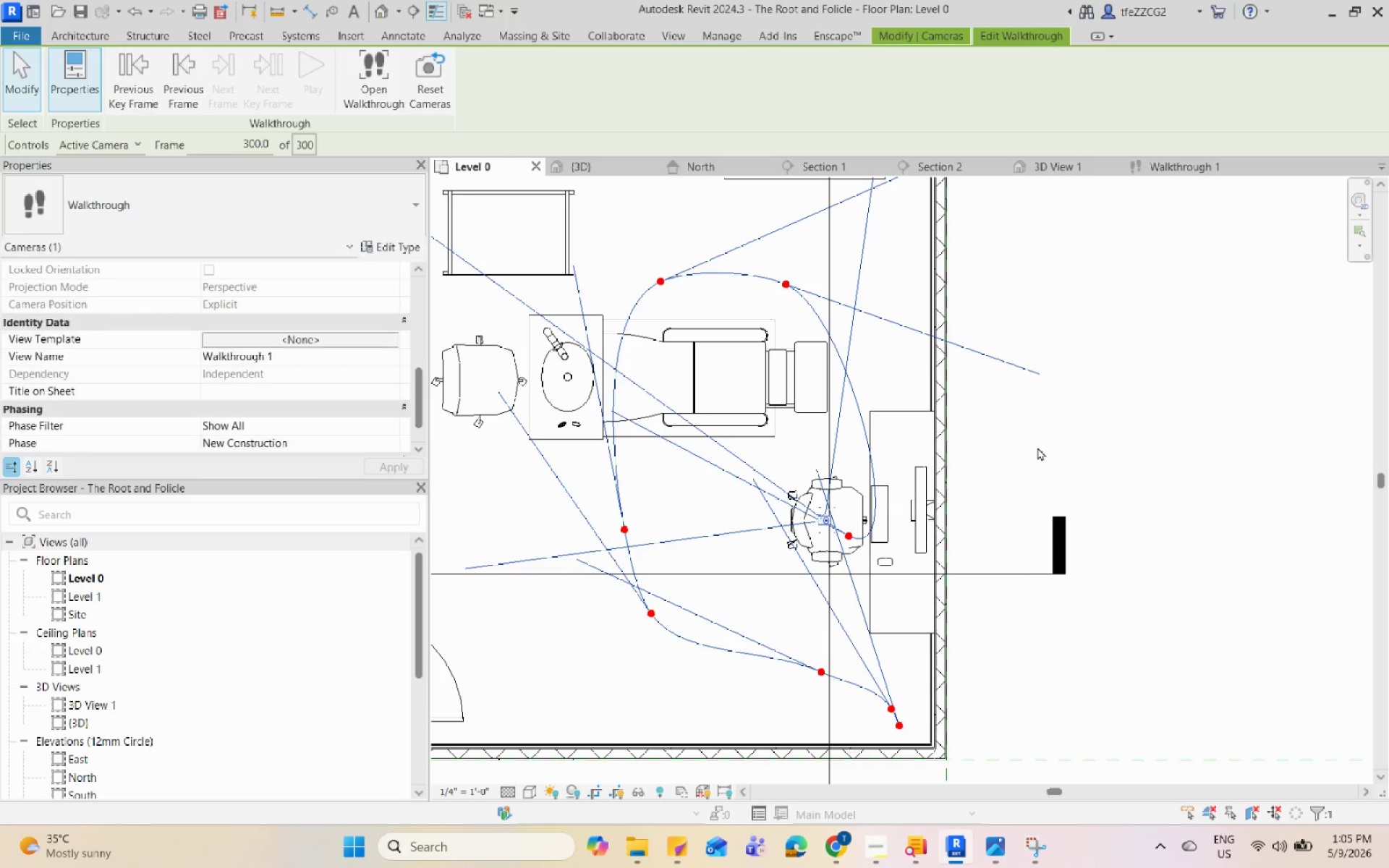 
double_click([1037, 447])
 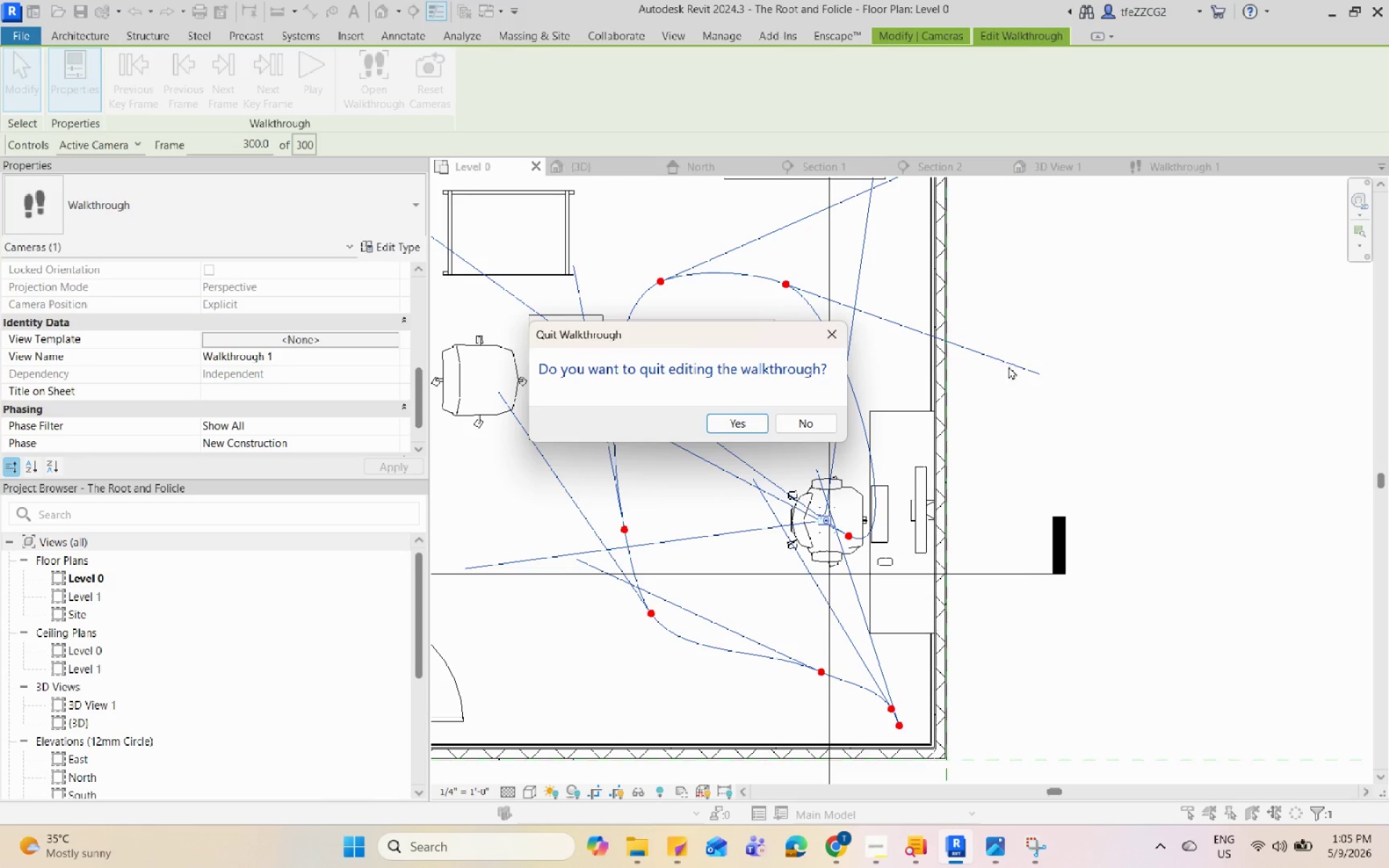 
left_click([836, 331])
 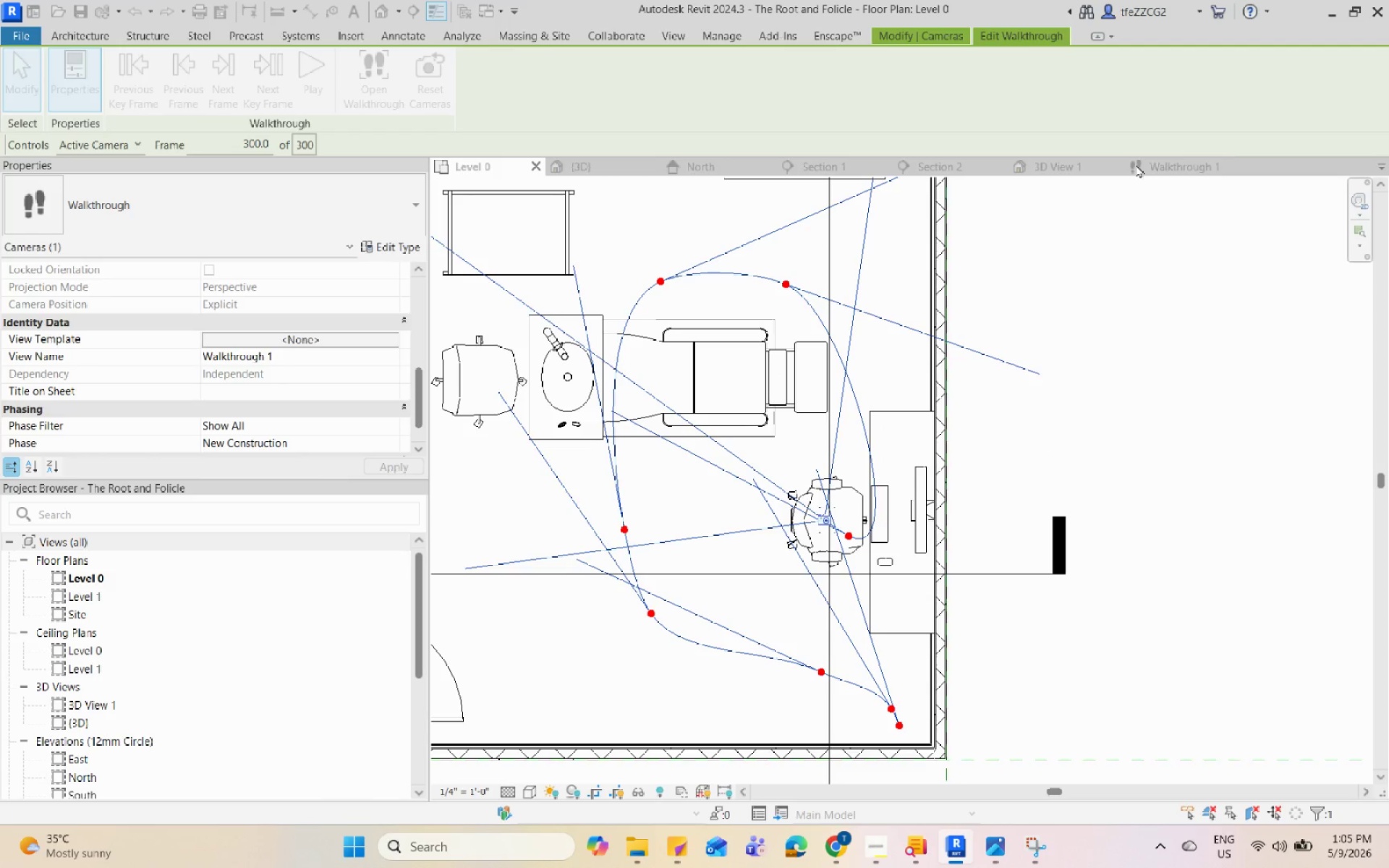 
left_click([1136, 164])
 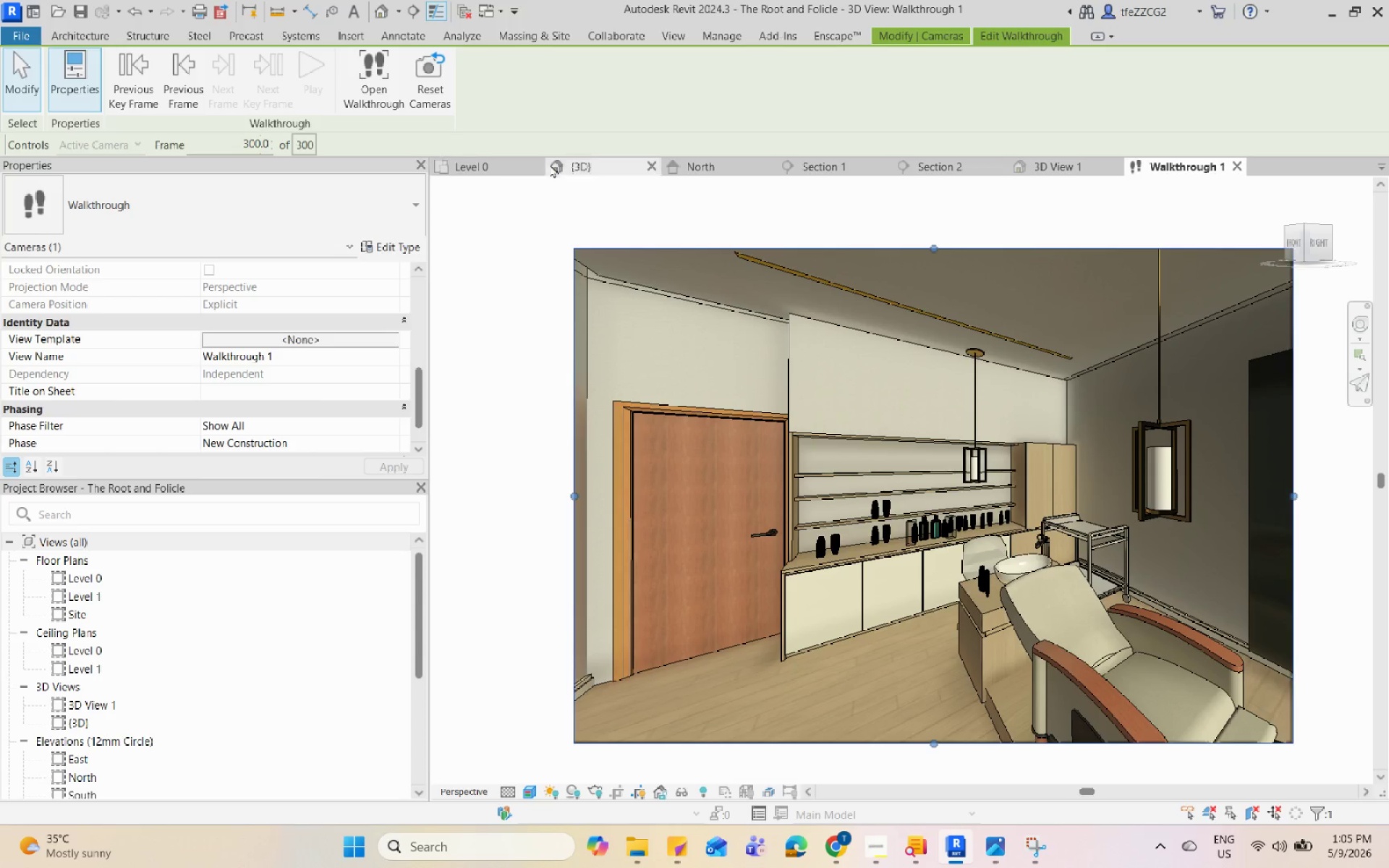 
double_click([124, 93])
 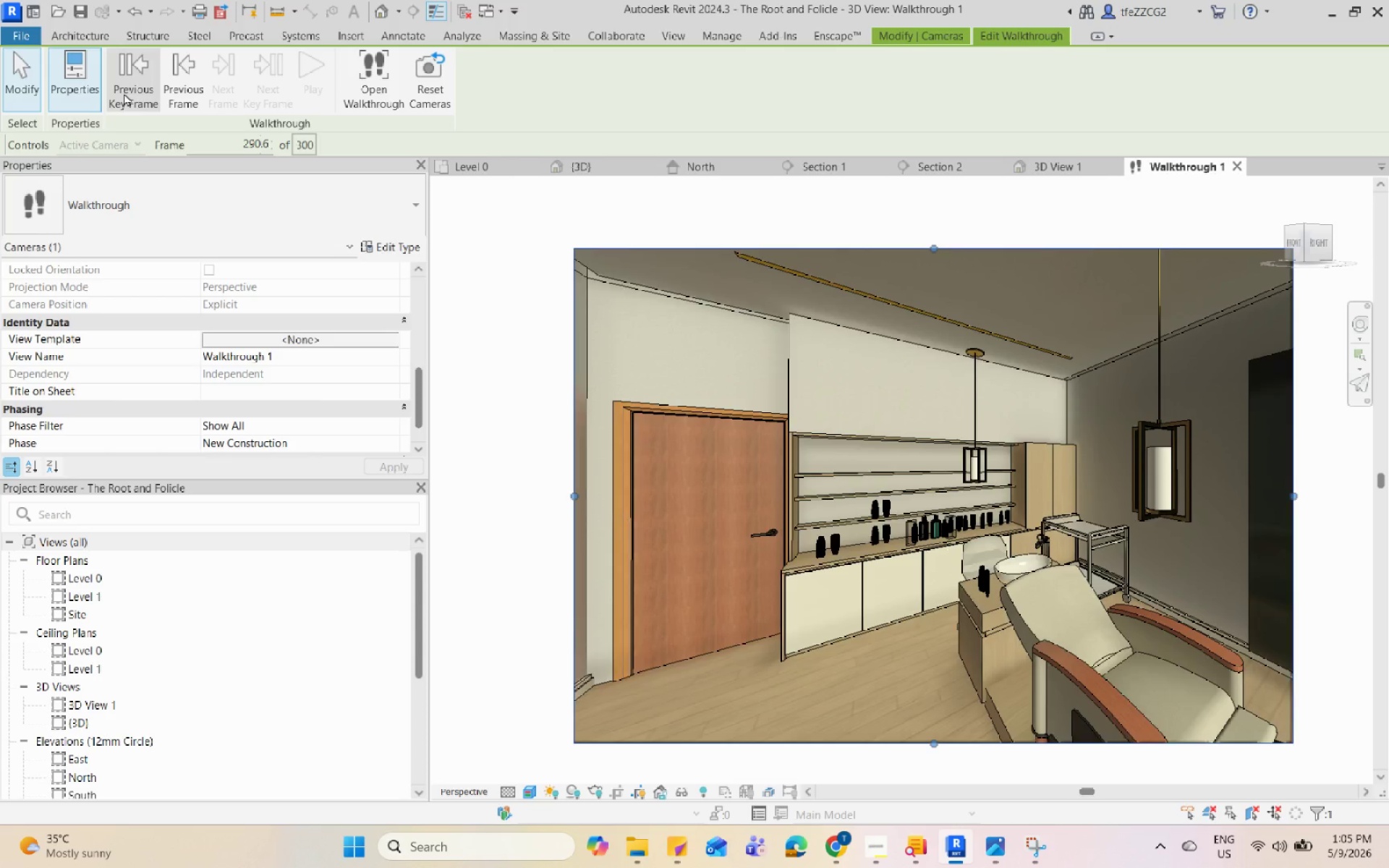 
triple_click([124, 93])
 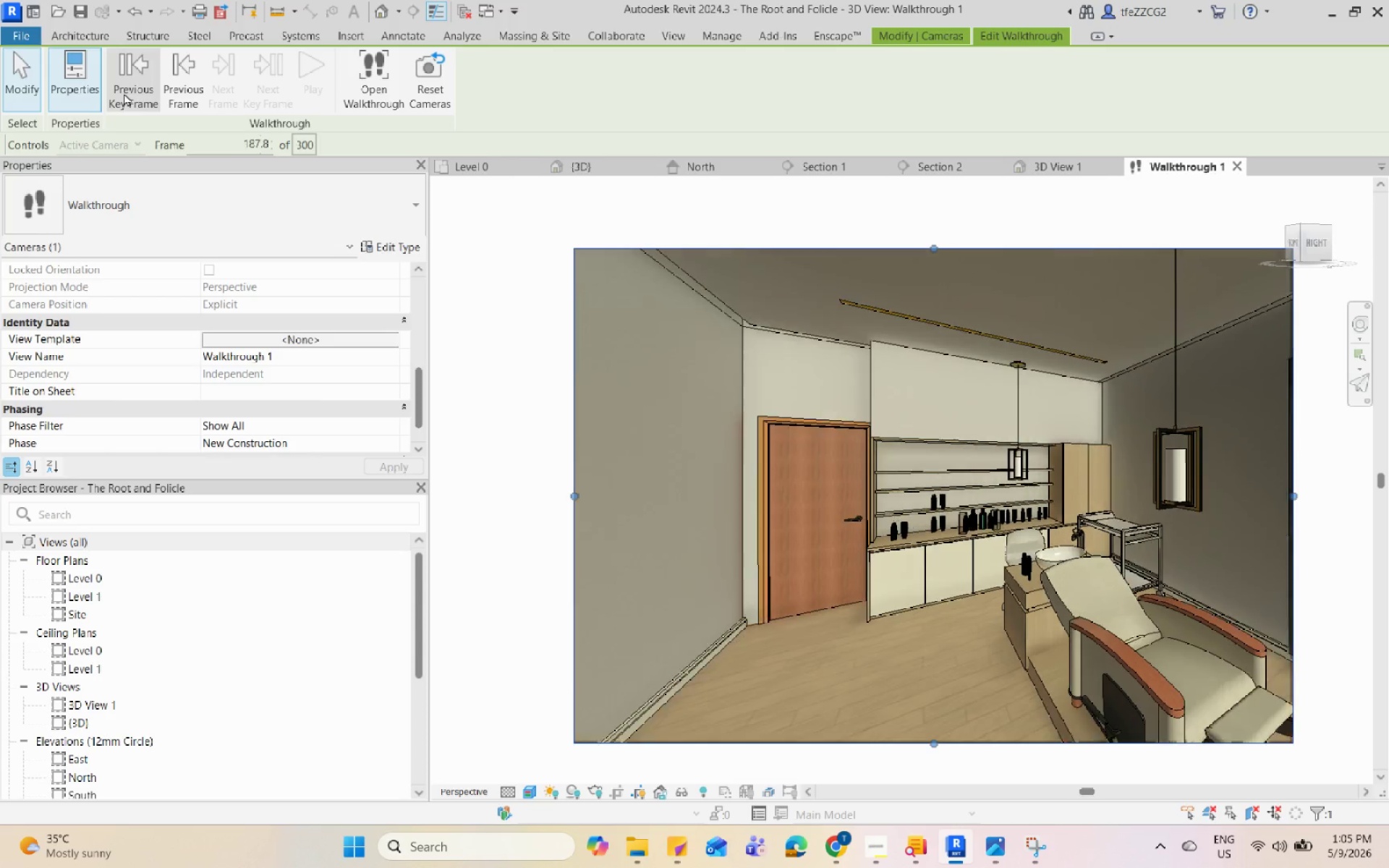 
triple_click([124, 93])
 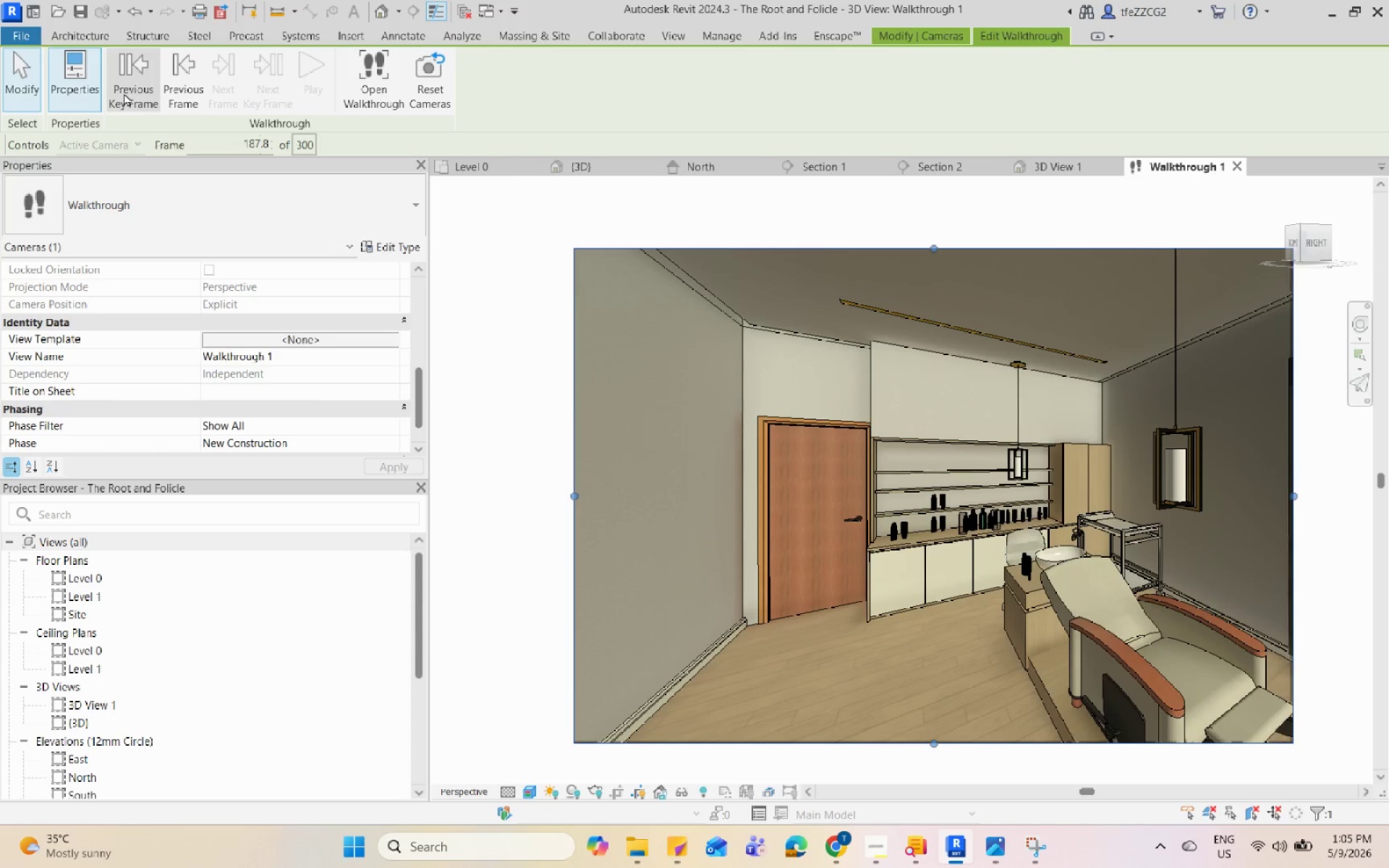 
triple_click([124, 93])
 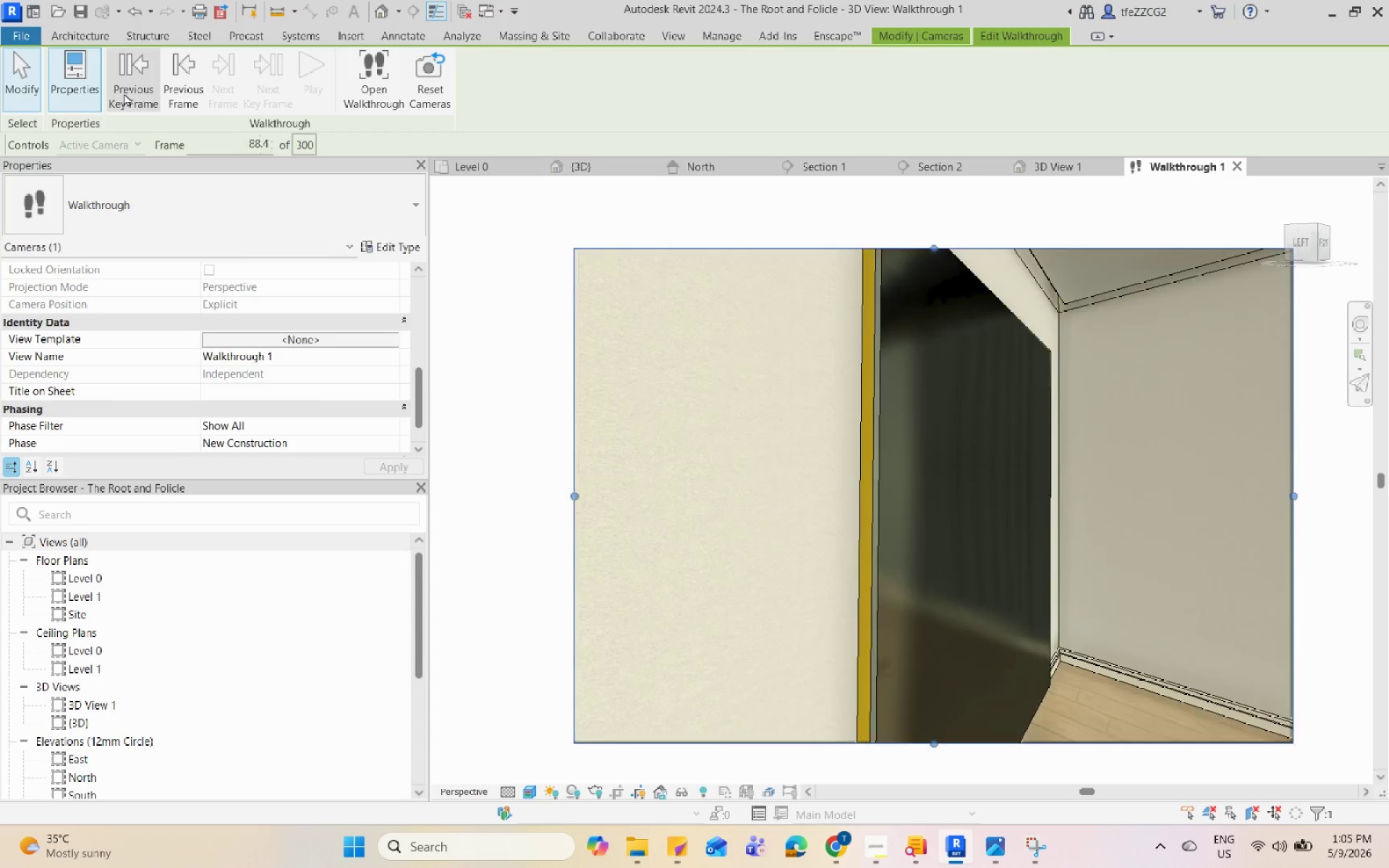 
triple_click([124, 93])
 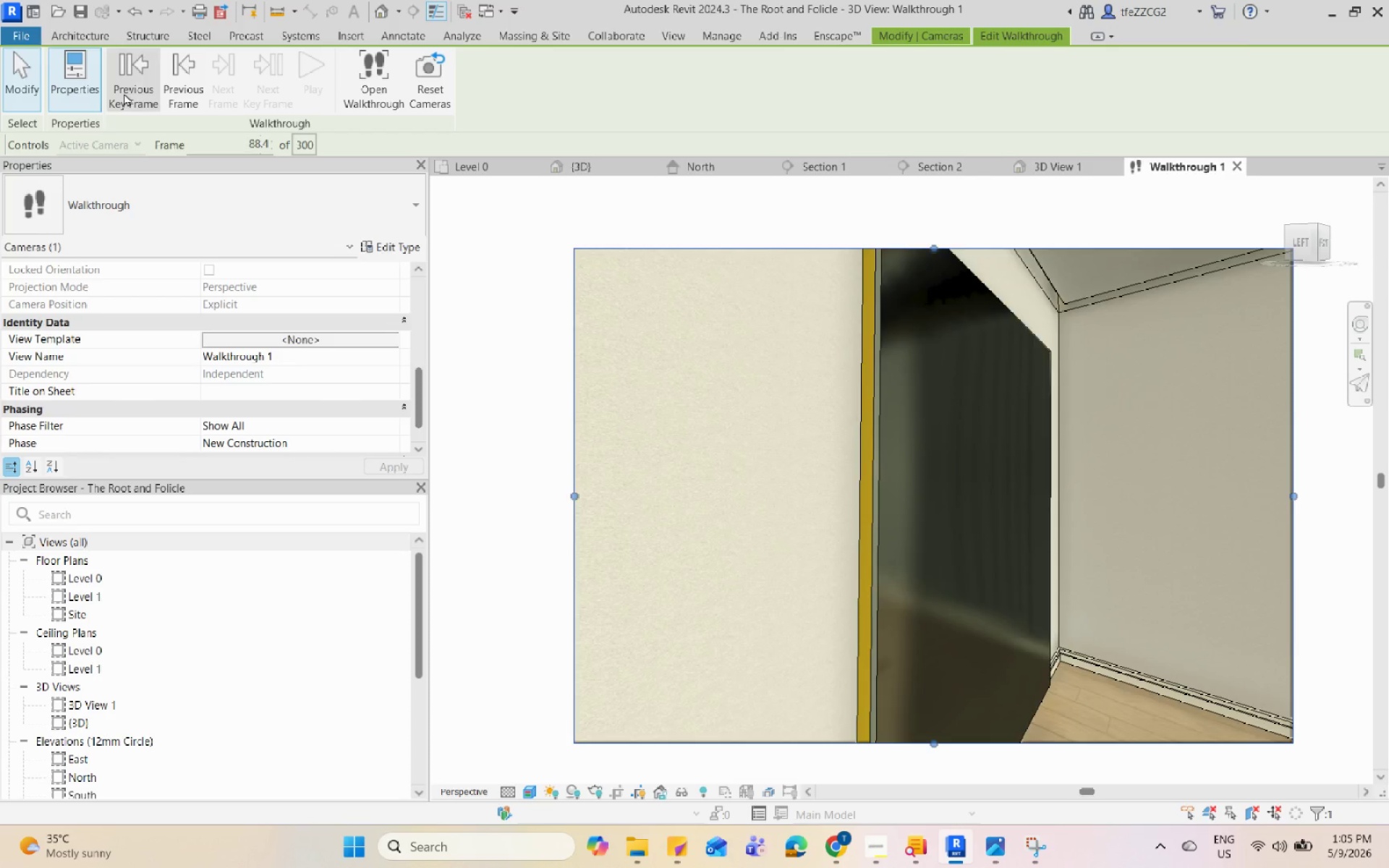 
triple_click([124, 93])
 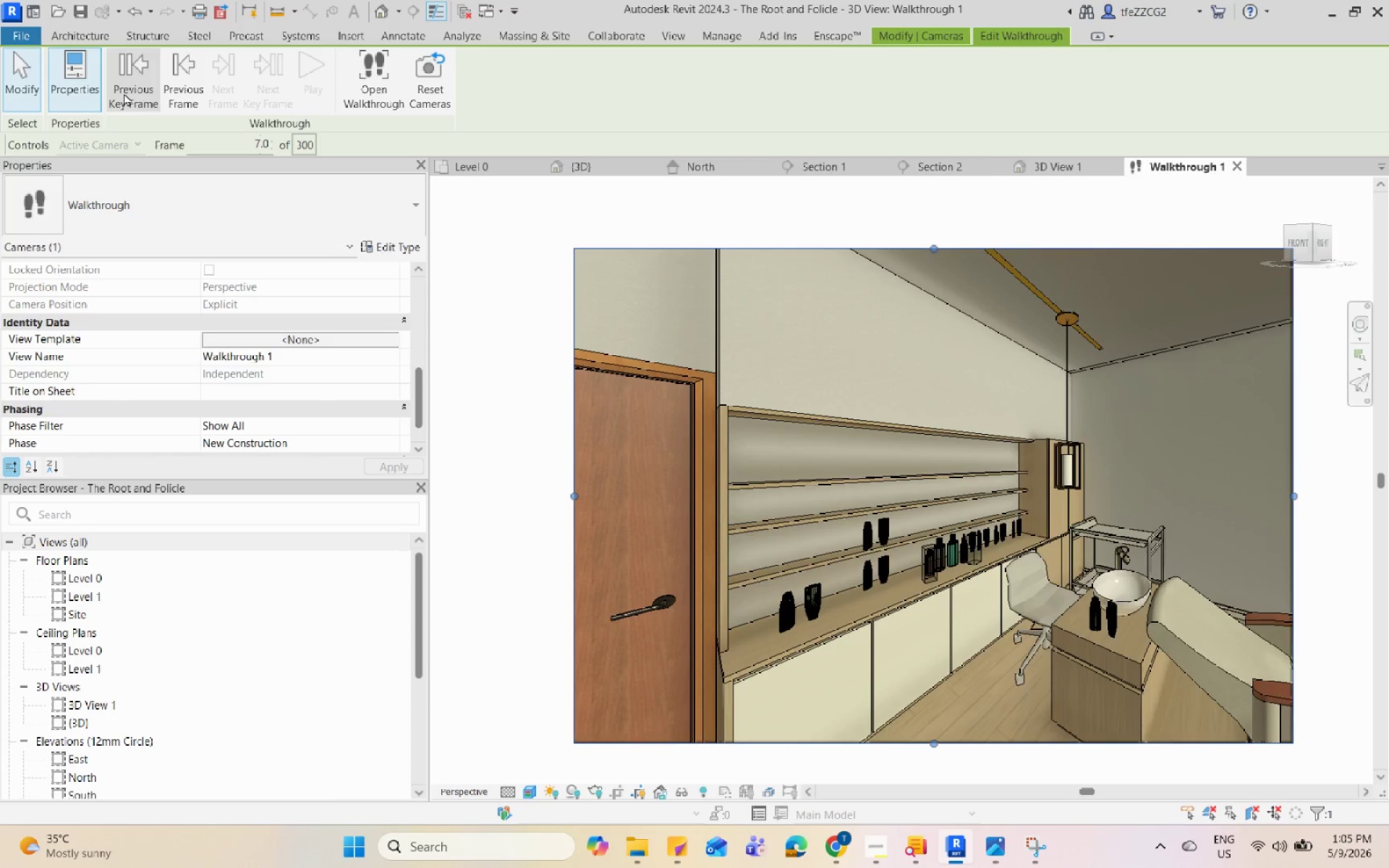 
triple_click([124, 93])
 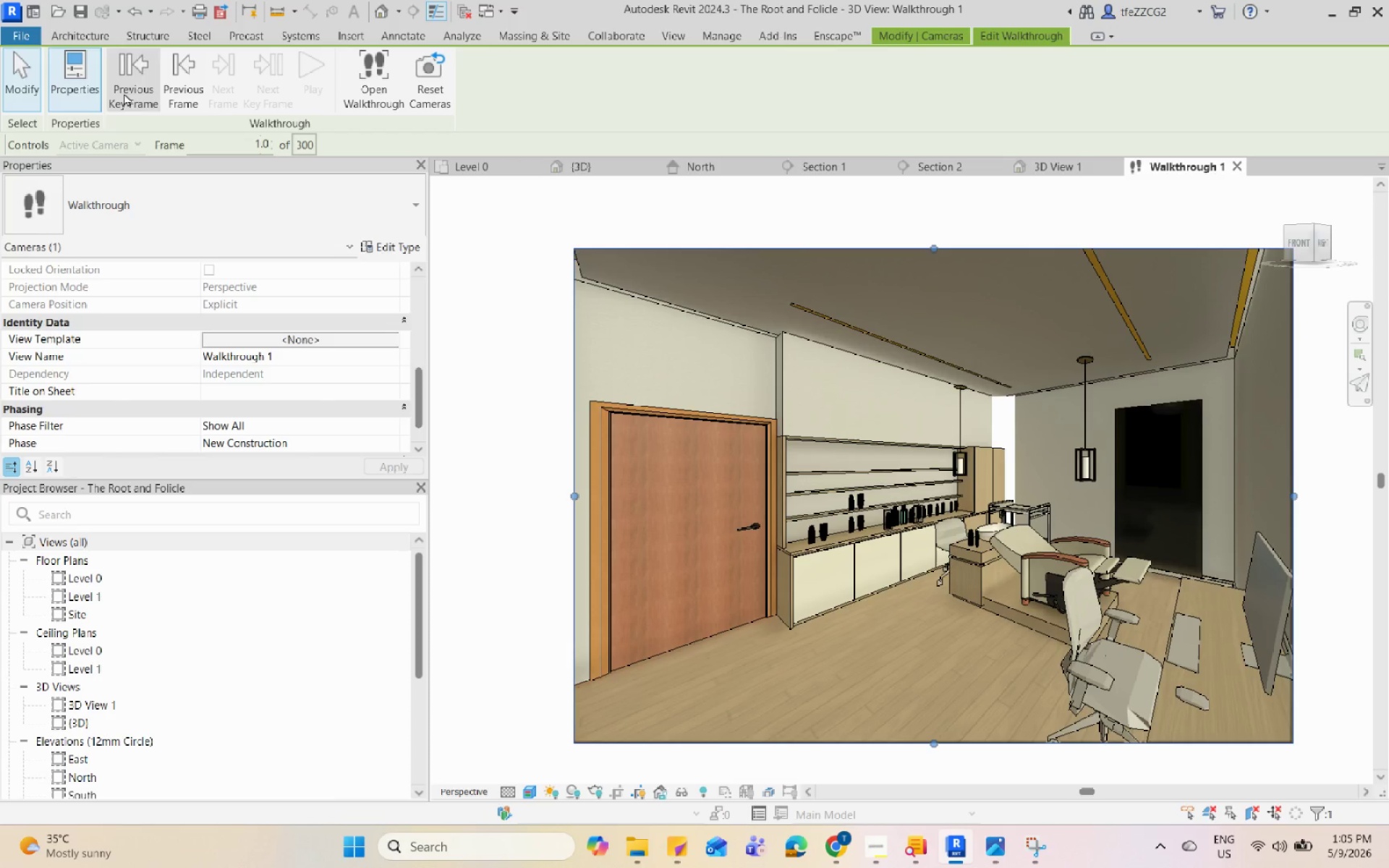 
triple_click([124, 93])
 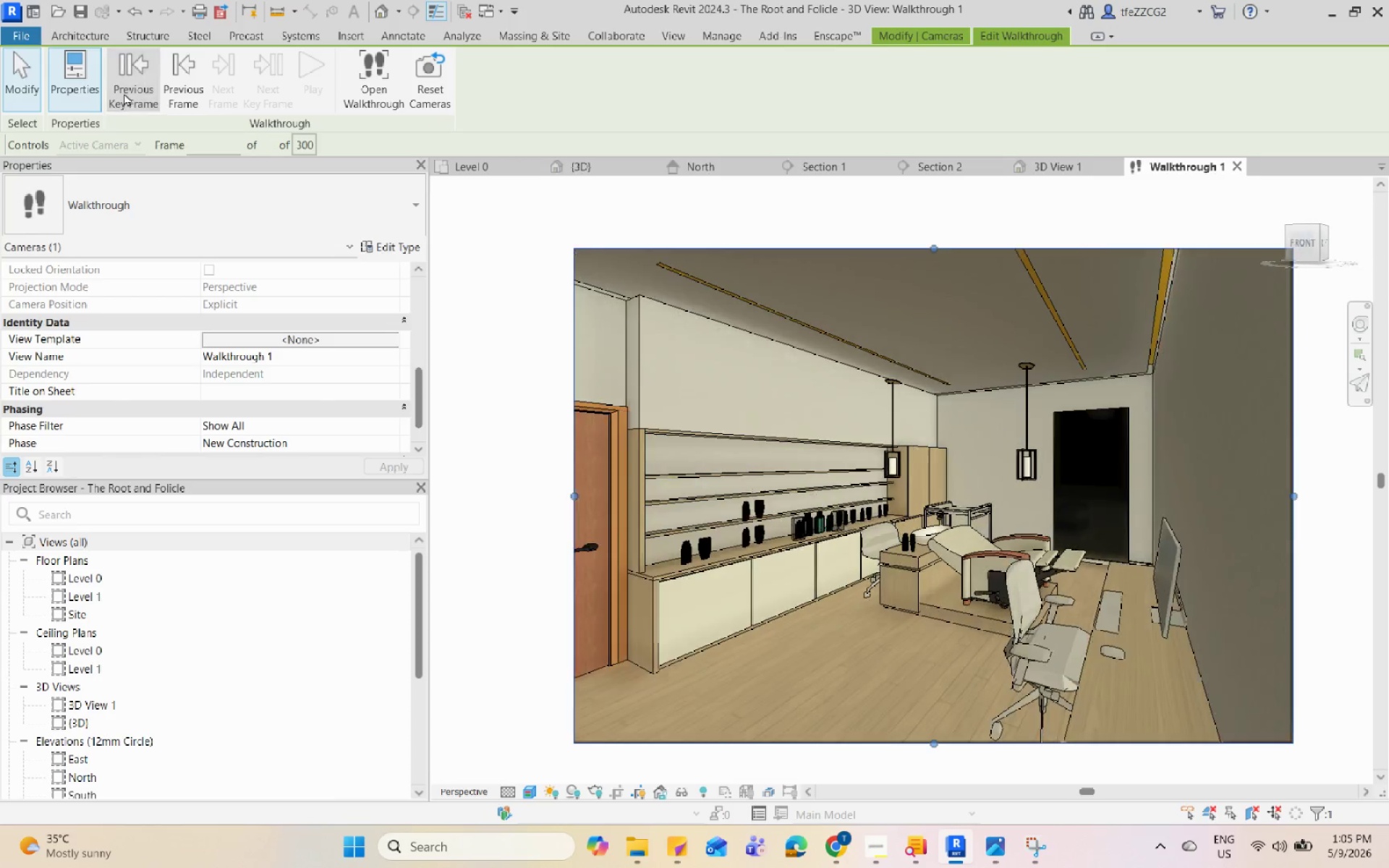 
triple_click([124, 93])
 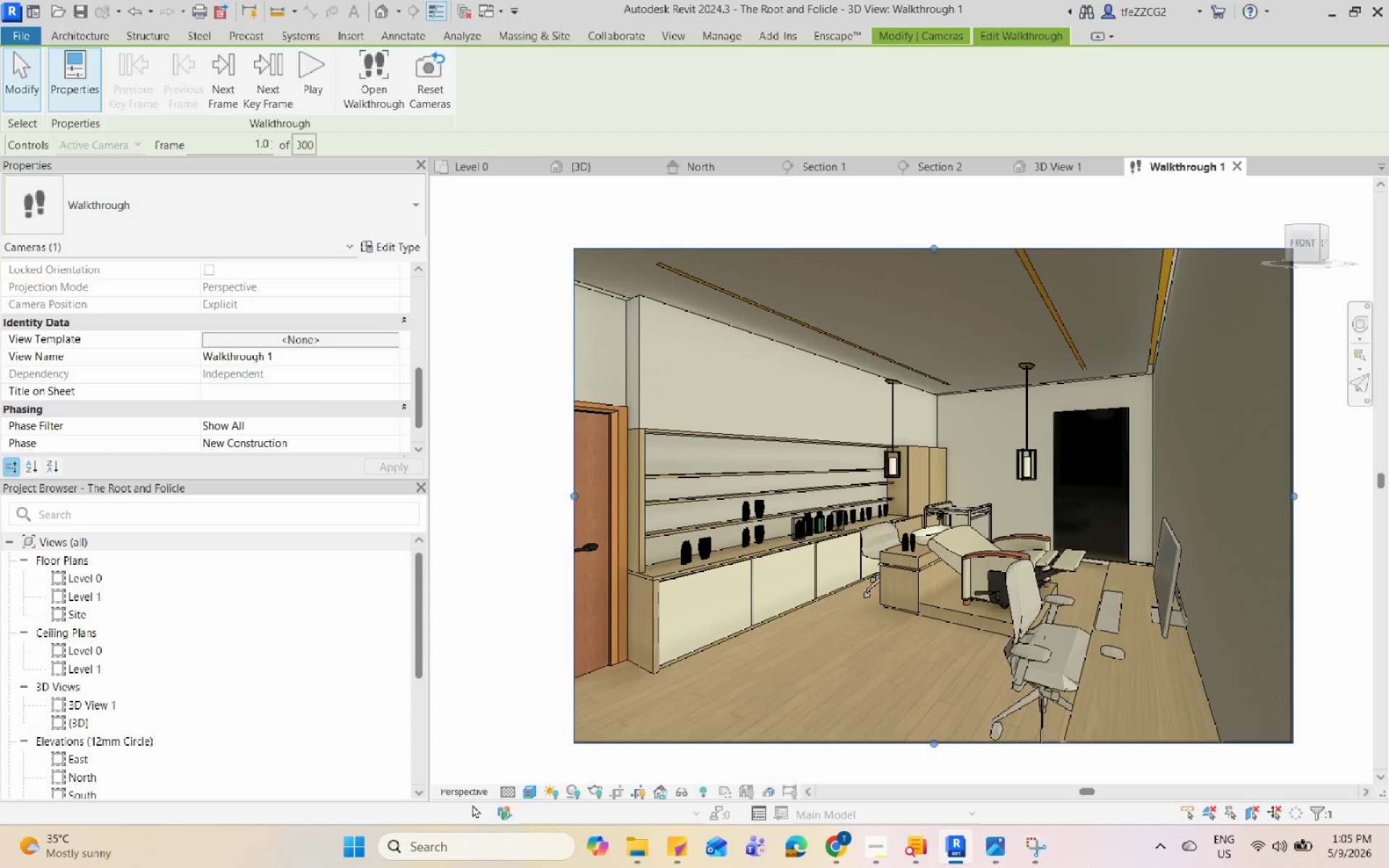 
double_click([534, 771])
 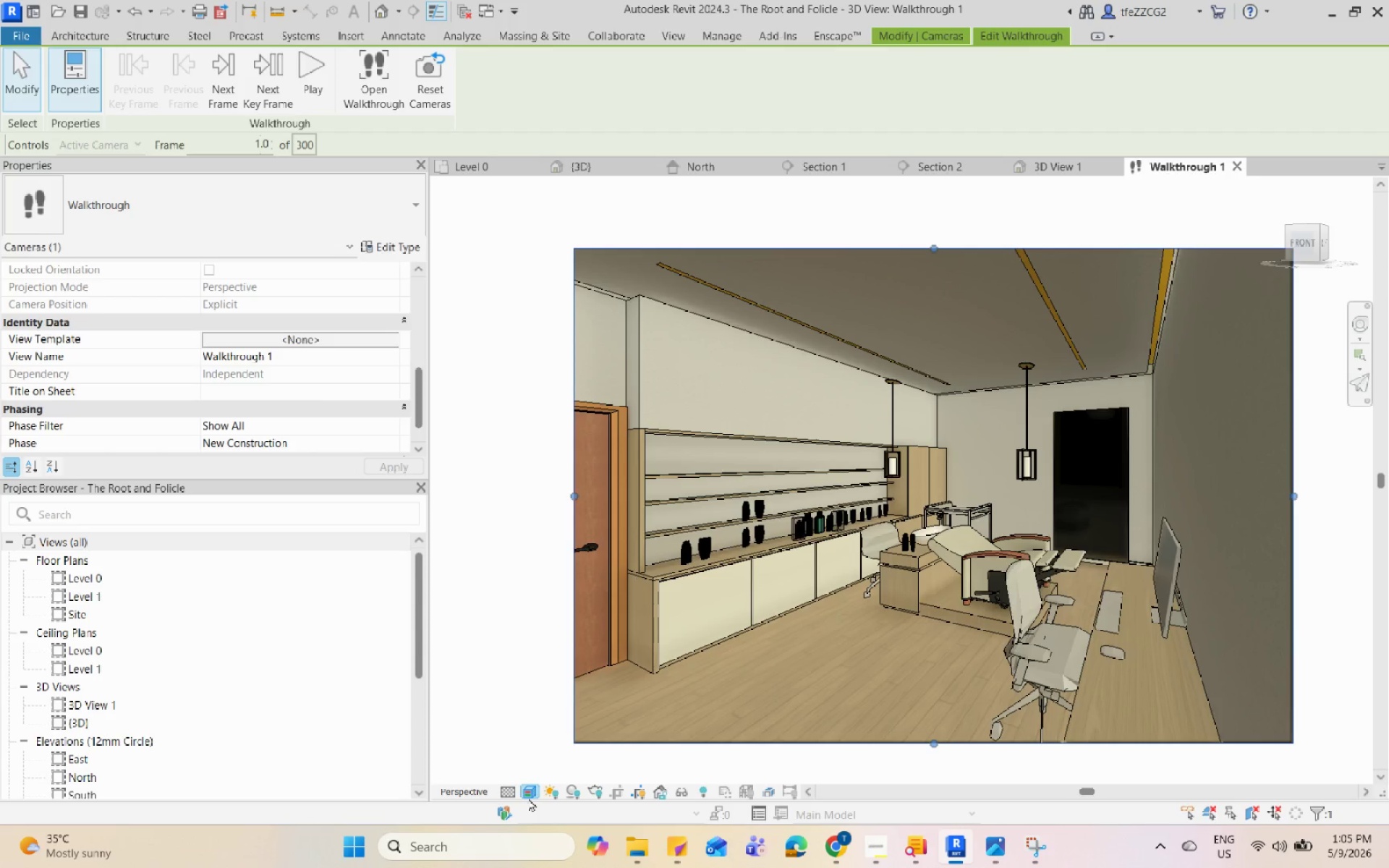 
left_click([529, 793])
 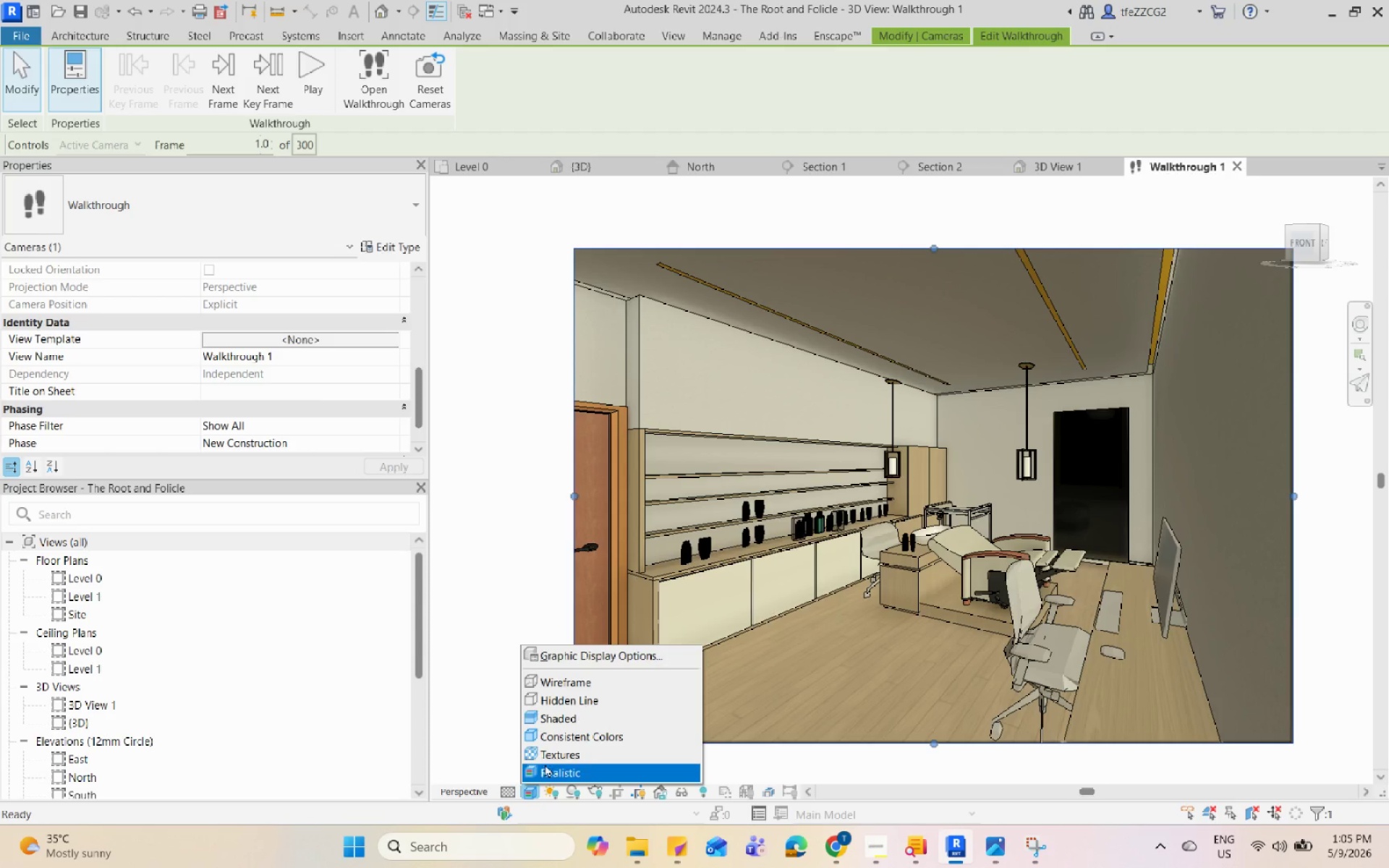 
left_click([547, 762])
 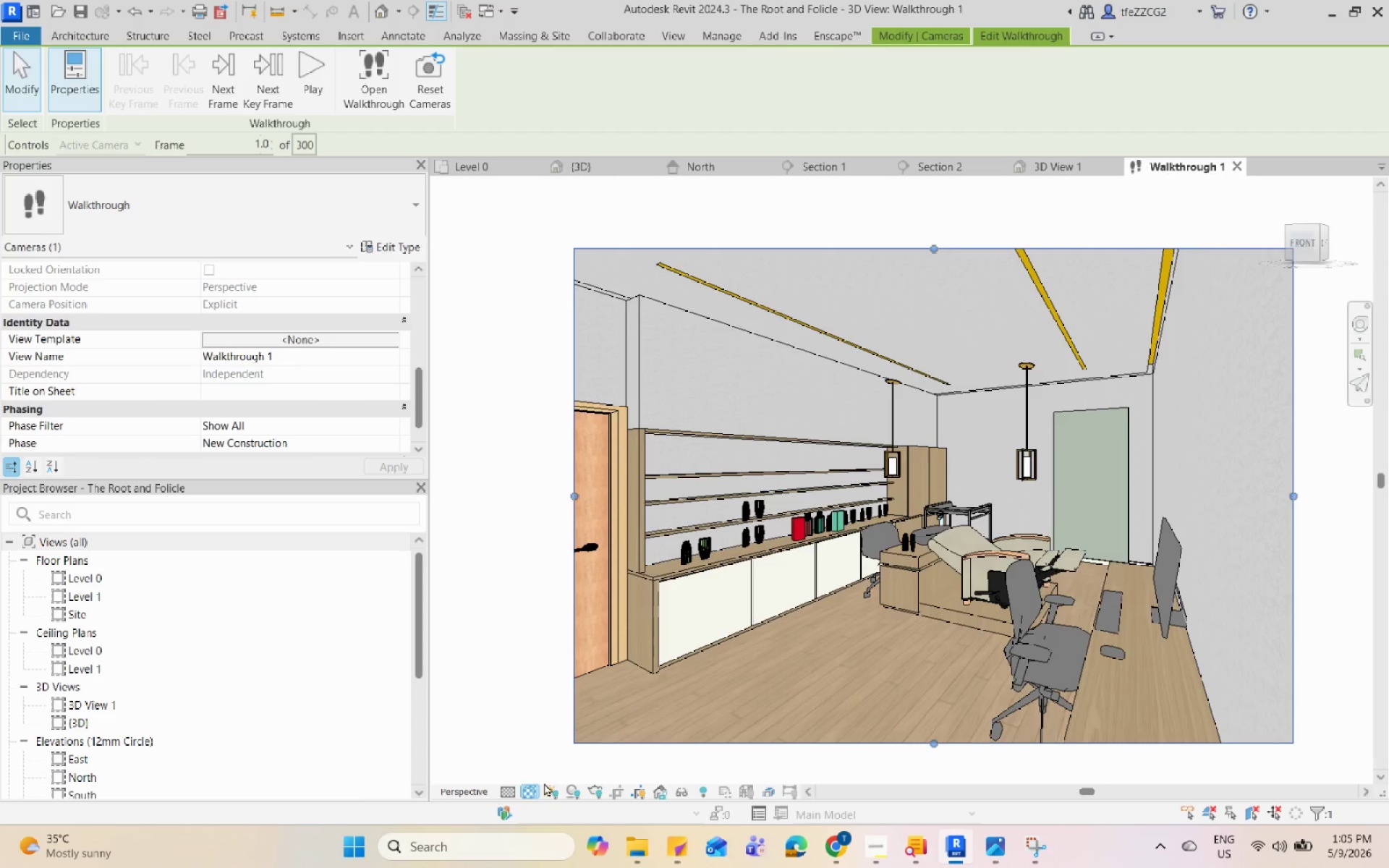 
left_click([543, 788])
 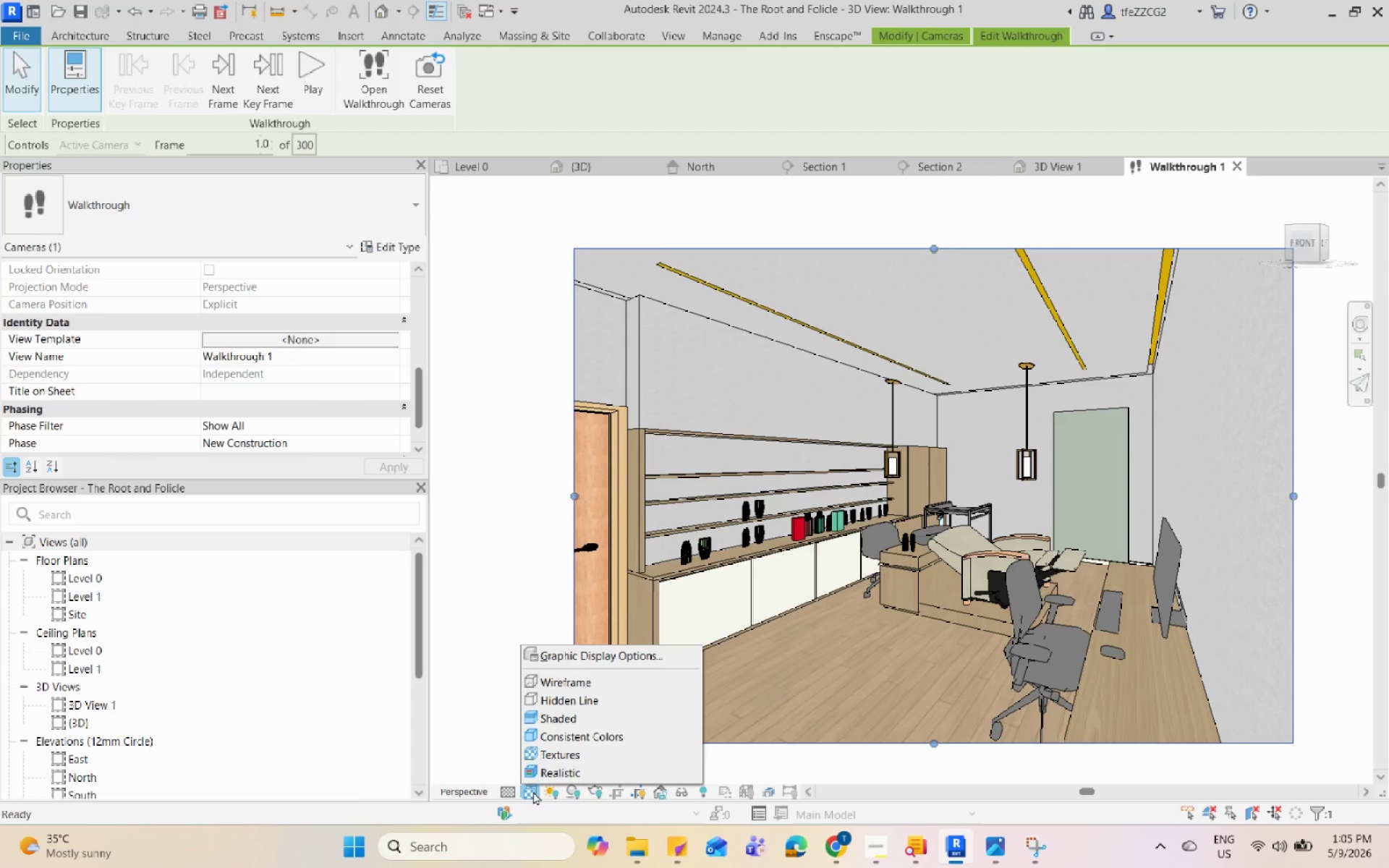 
left_click([544, 775])
 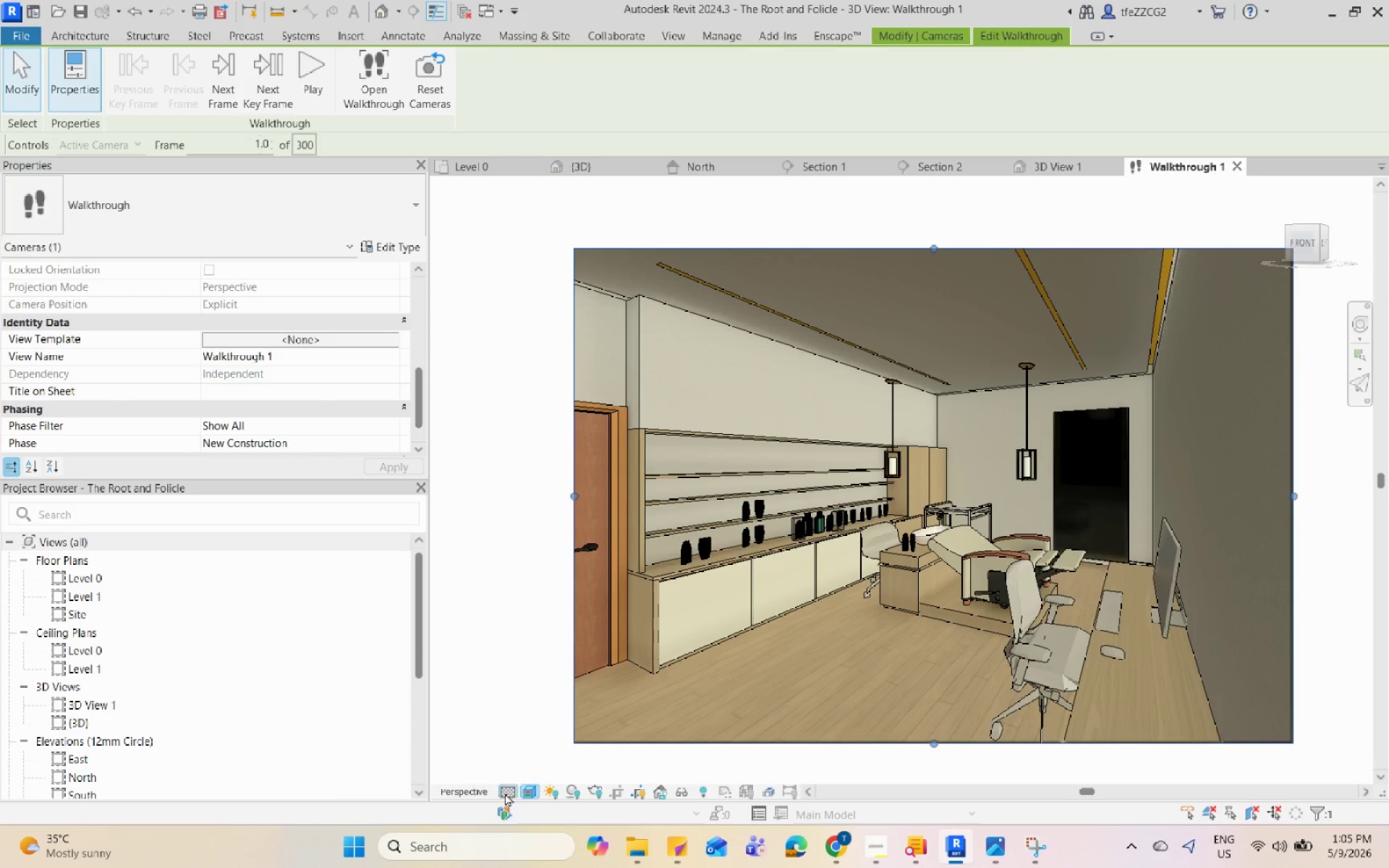 
left_click([537, 788])
 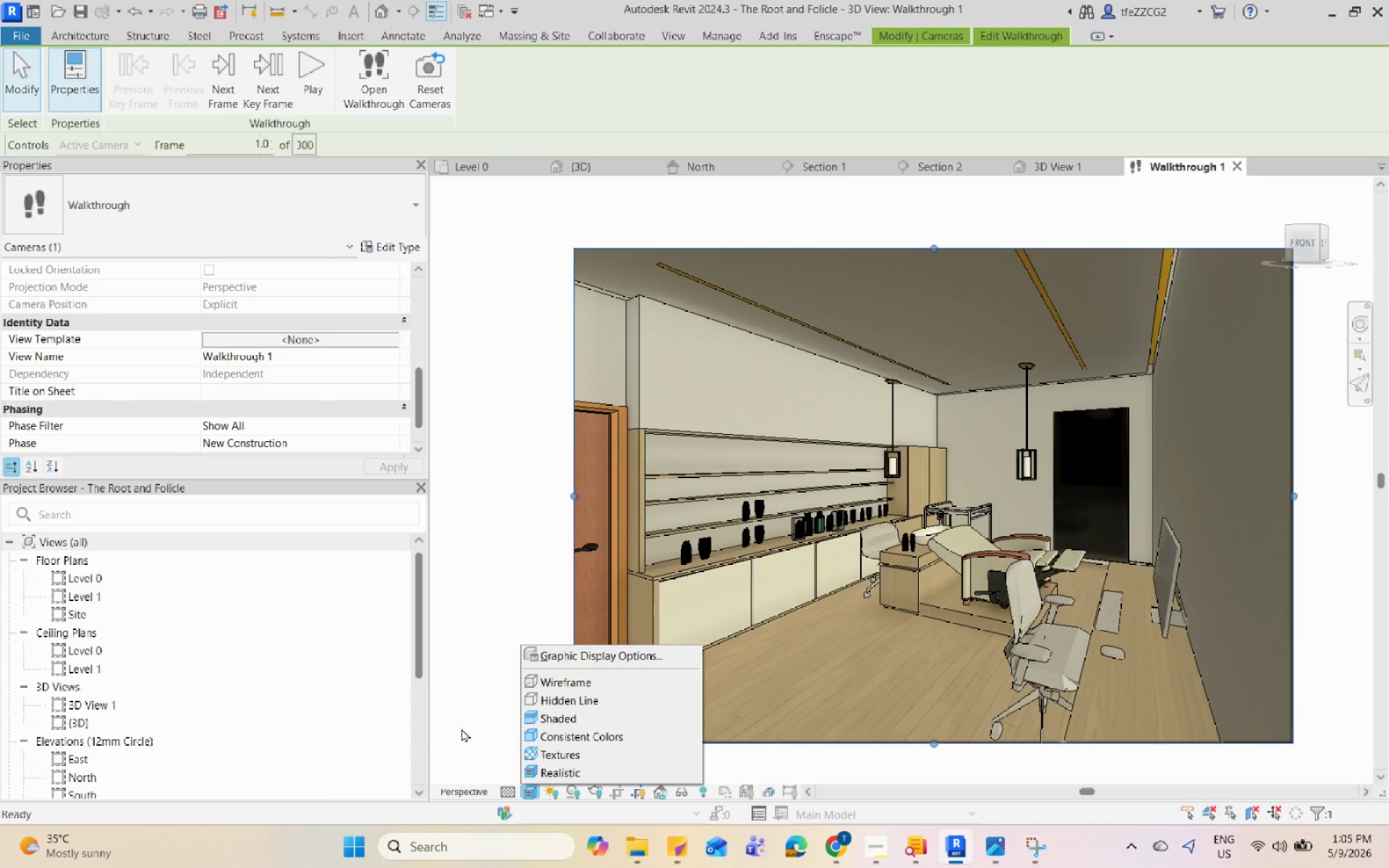 
left_click([485, 699])
 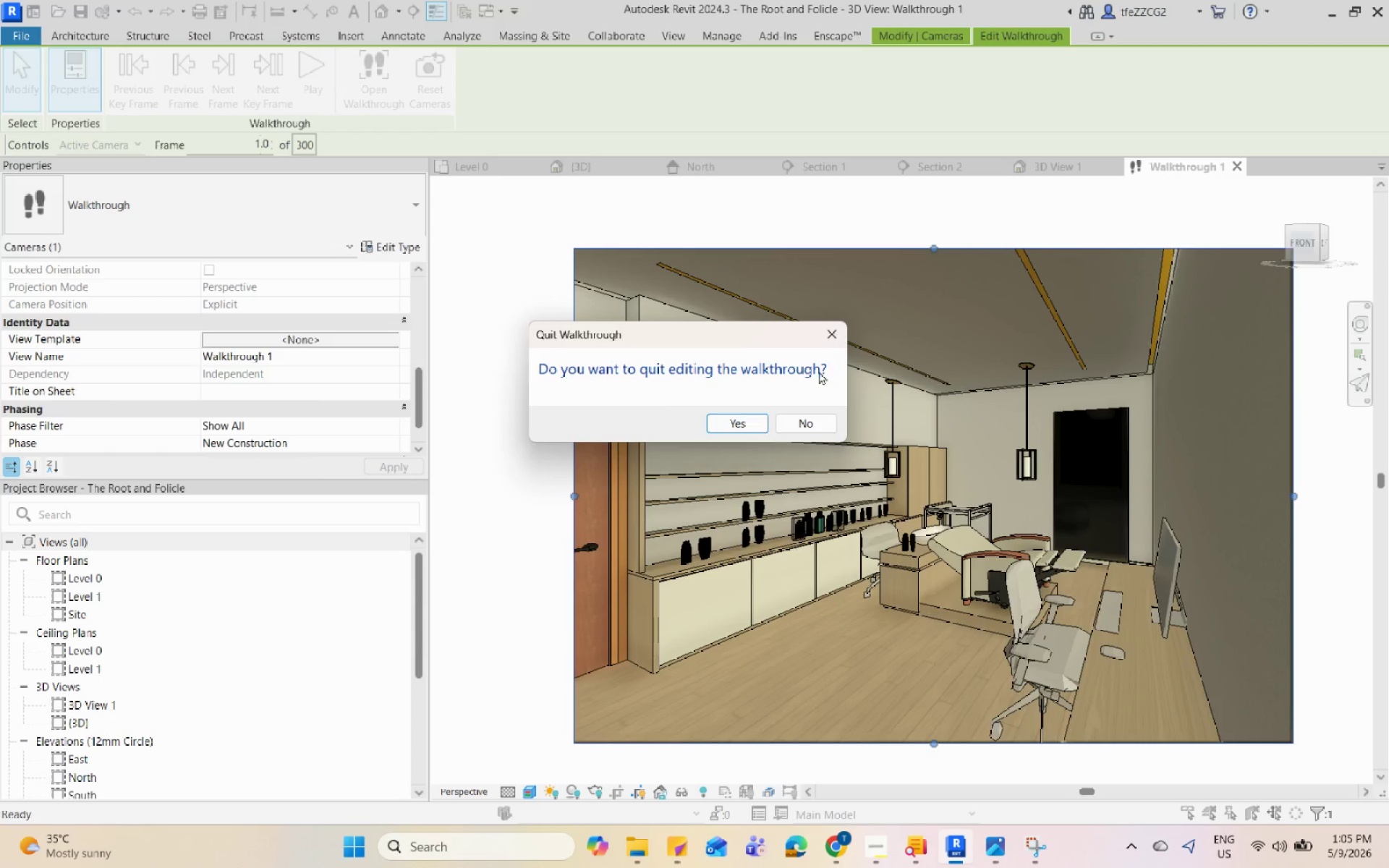 
left_click([842, 336])
 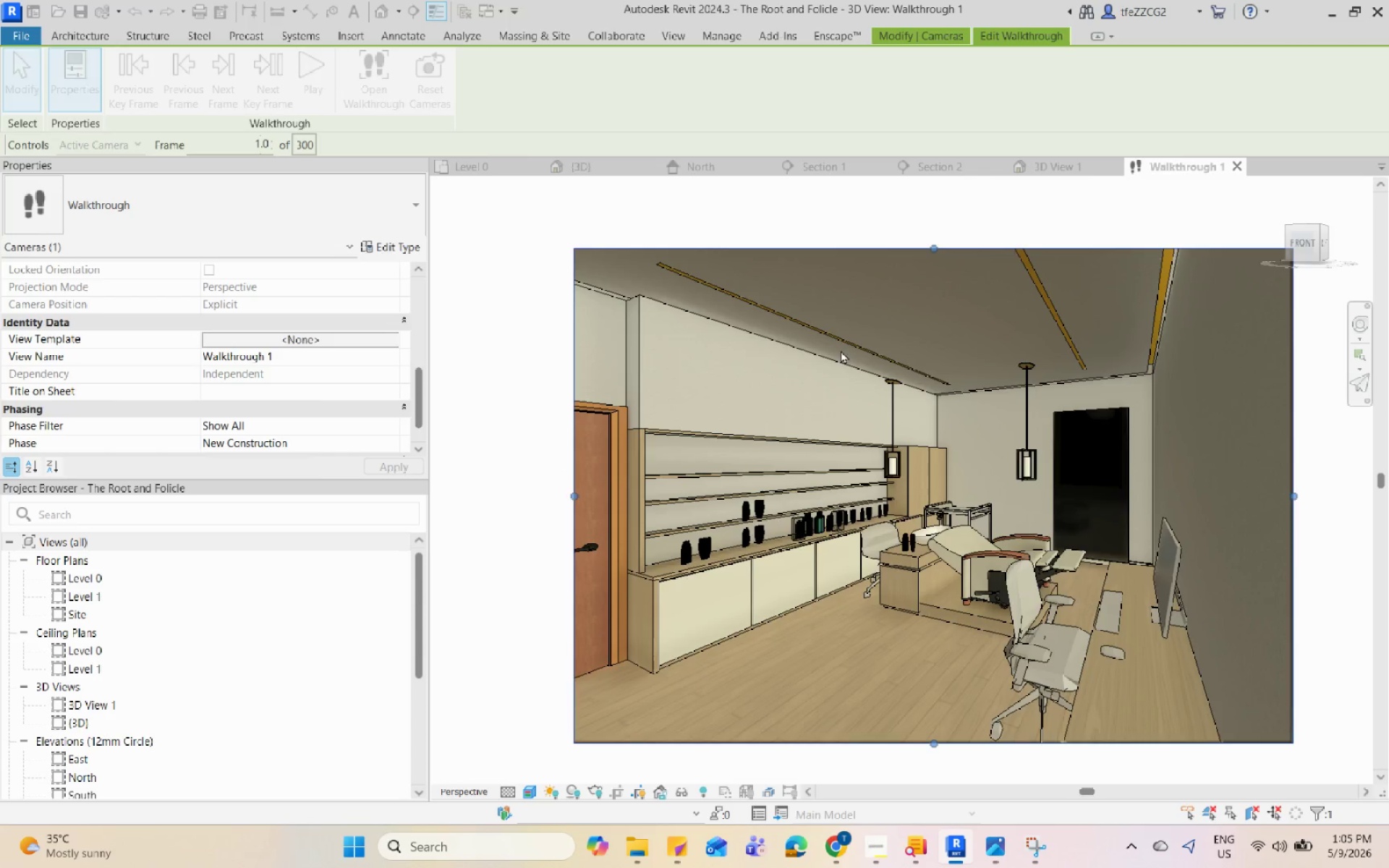 
scroll: coordinate [891, 497], scroll_direction: up, amount: 1.0
 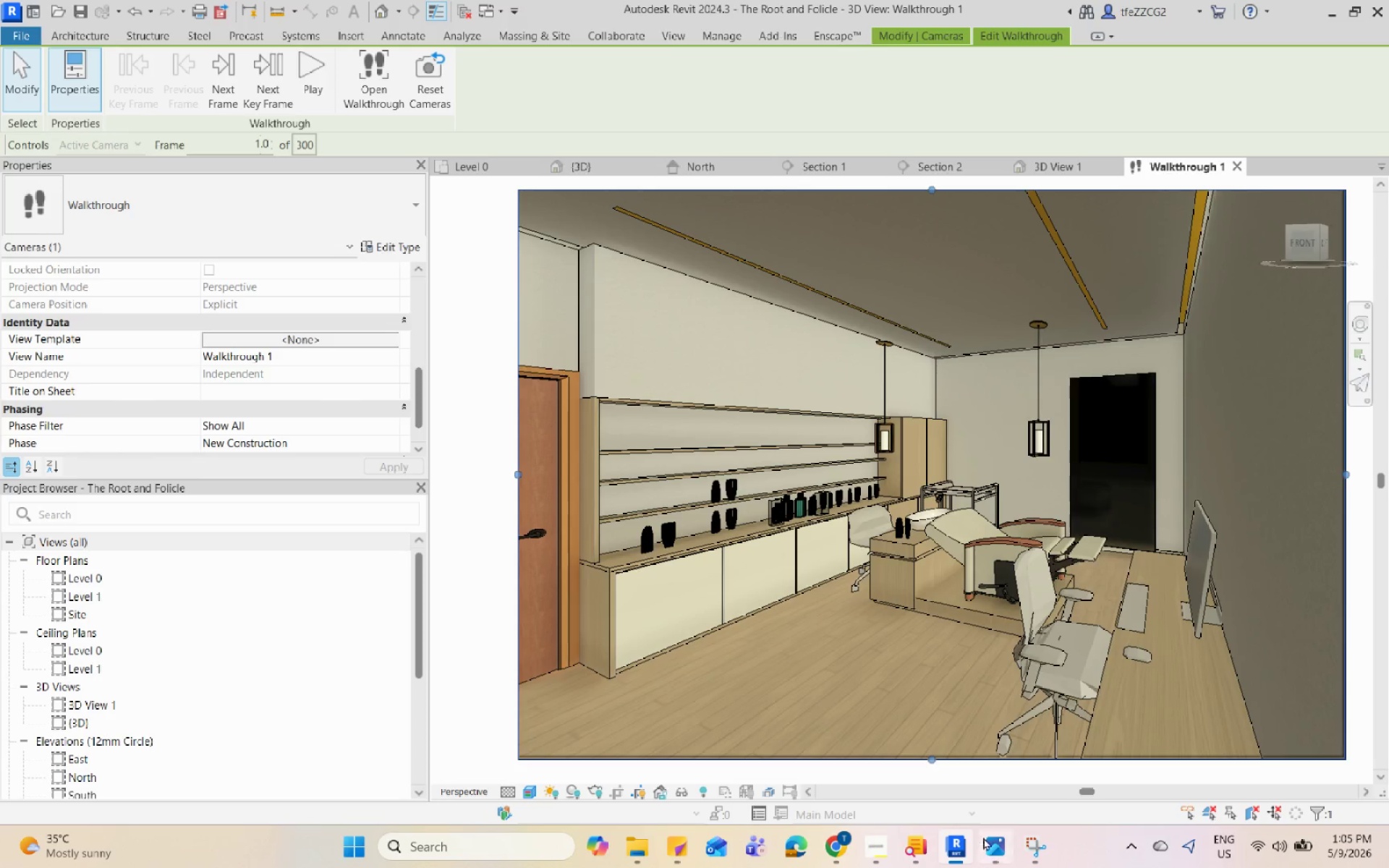 
left_click([880, 843])